 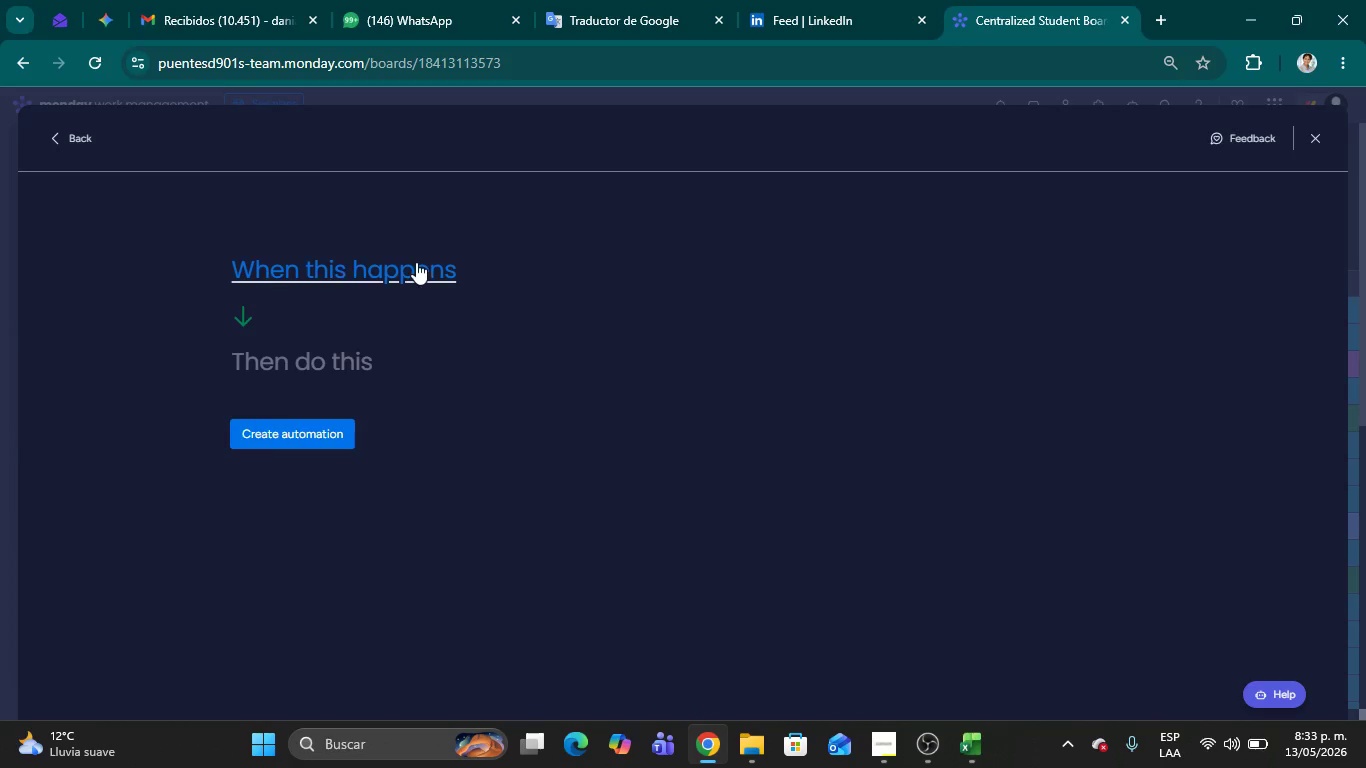 
left_click([377, 471])
 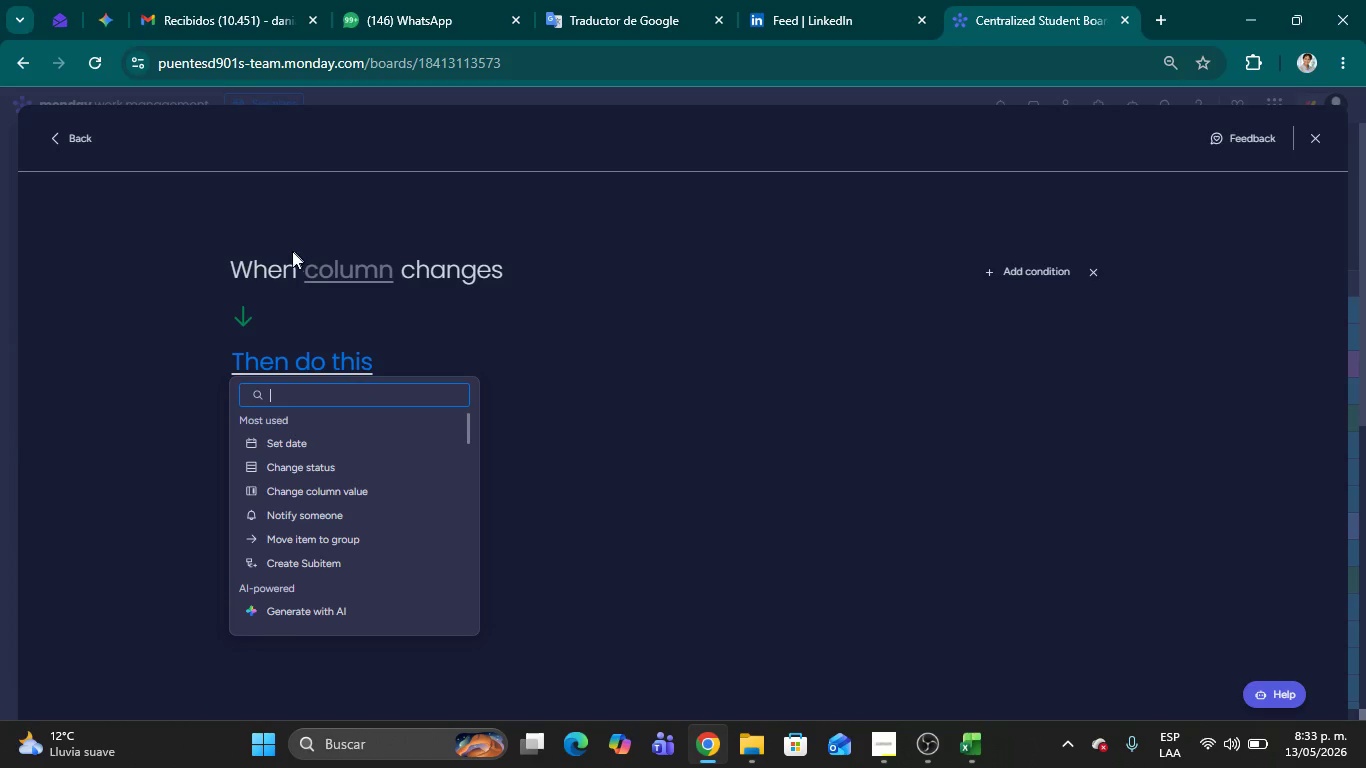 
left_click([340, 270])
 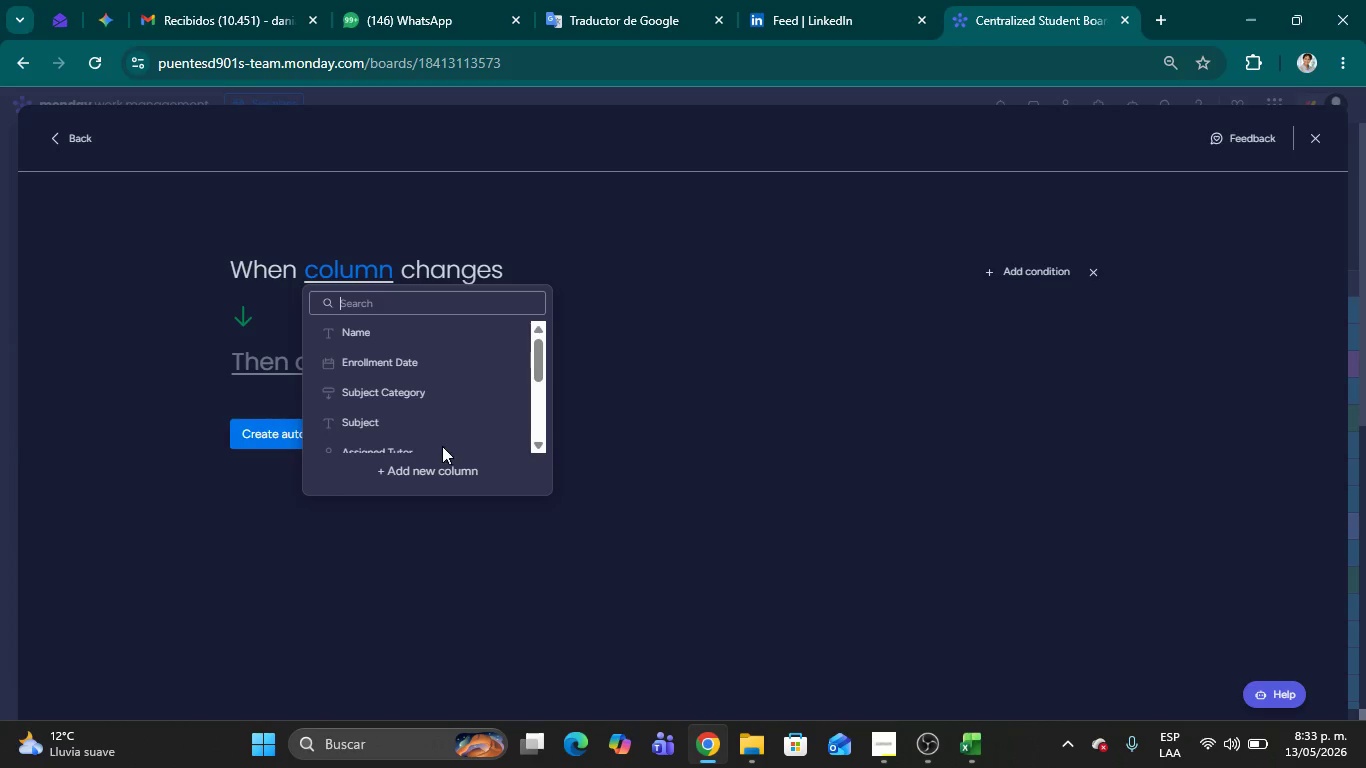 
scroll: coordinate [432, 382], scroll_direction: down, amount: 1.0
 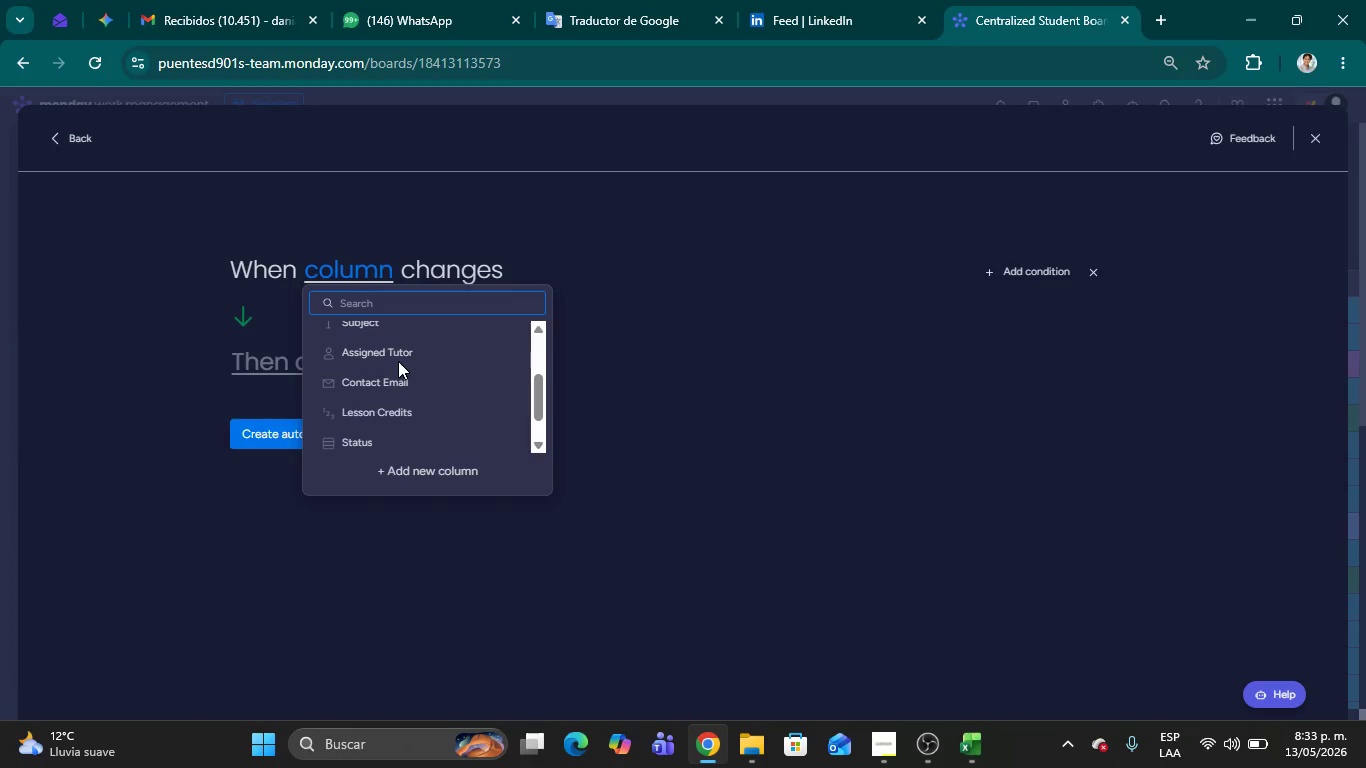 
left_click([393, 352])
 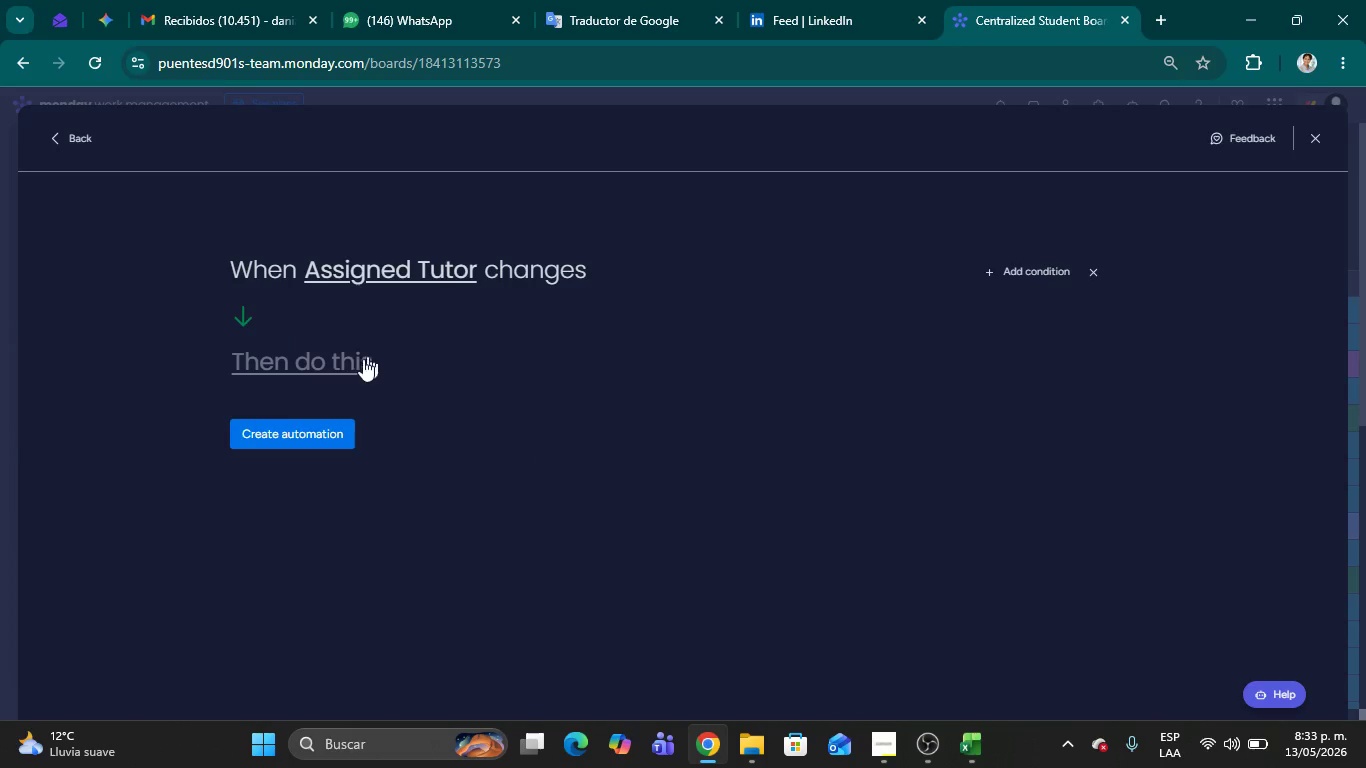 
left_click([329, 366])
 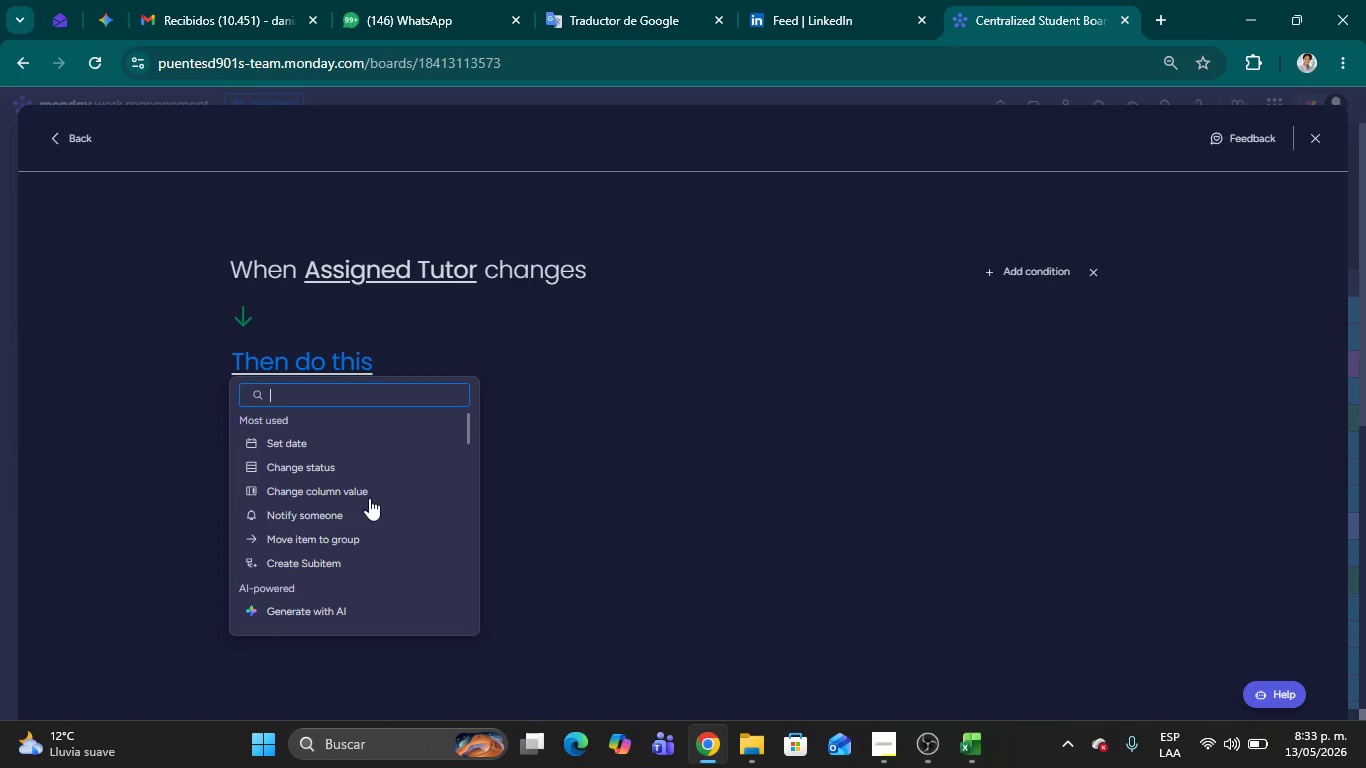 
left_click([371, 512])
 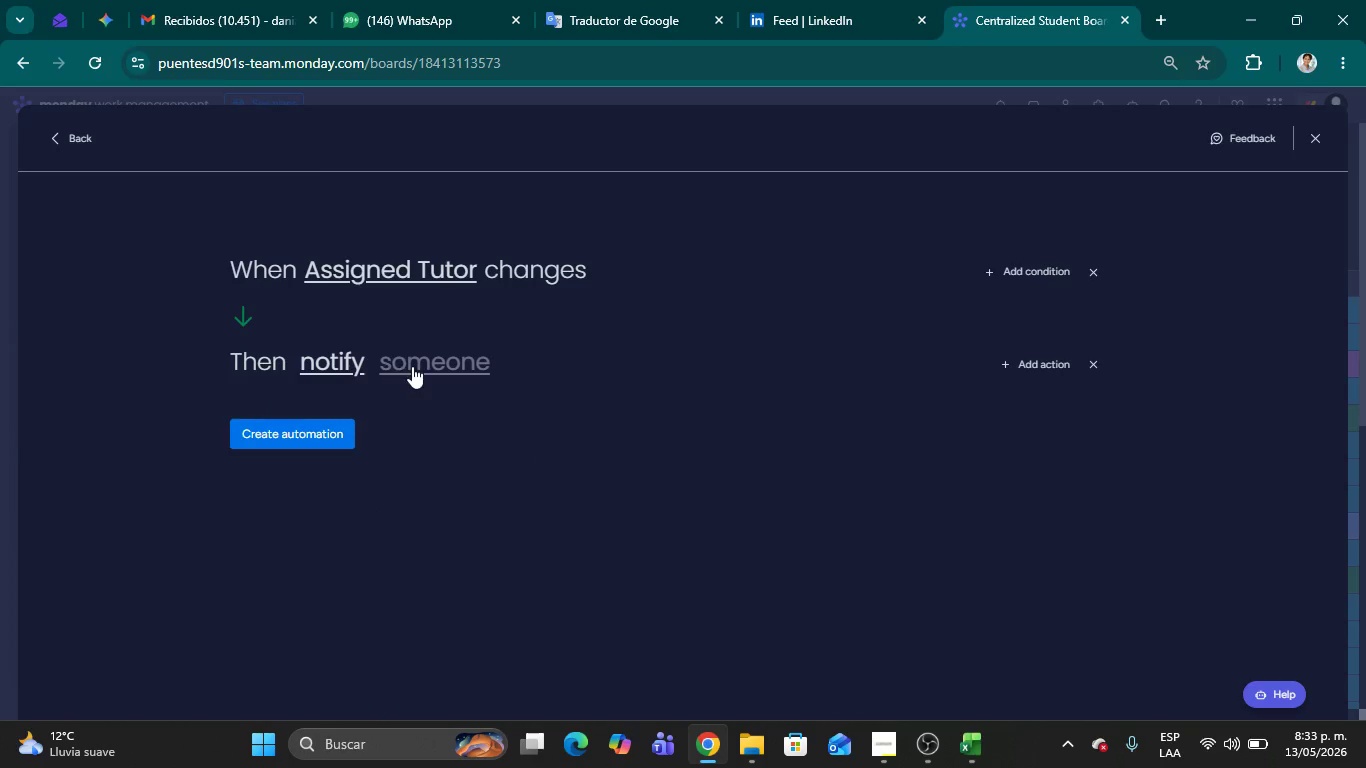 
left_click([414, 366])
 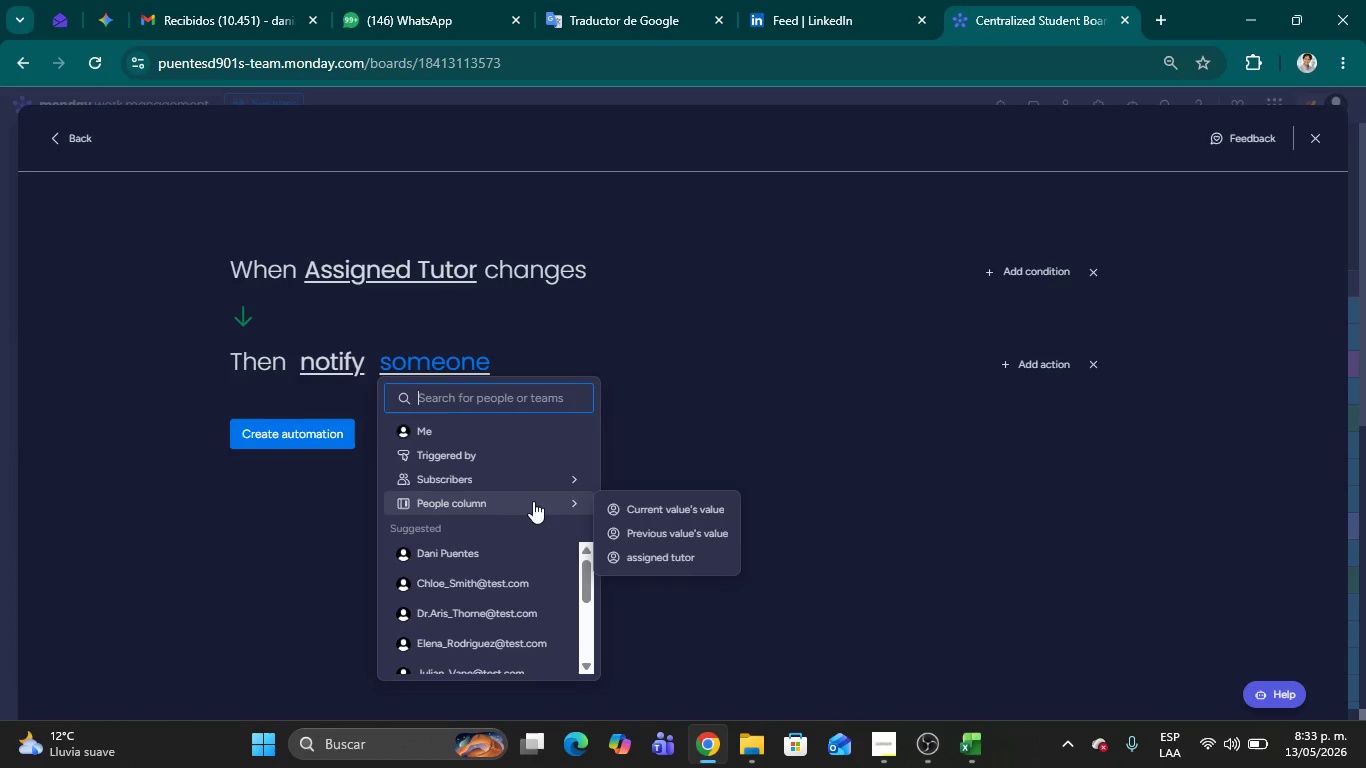 
left_click([688, 559])
 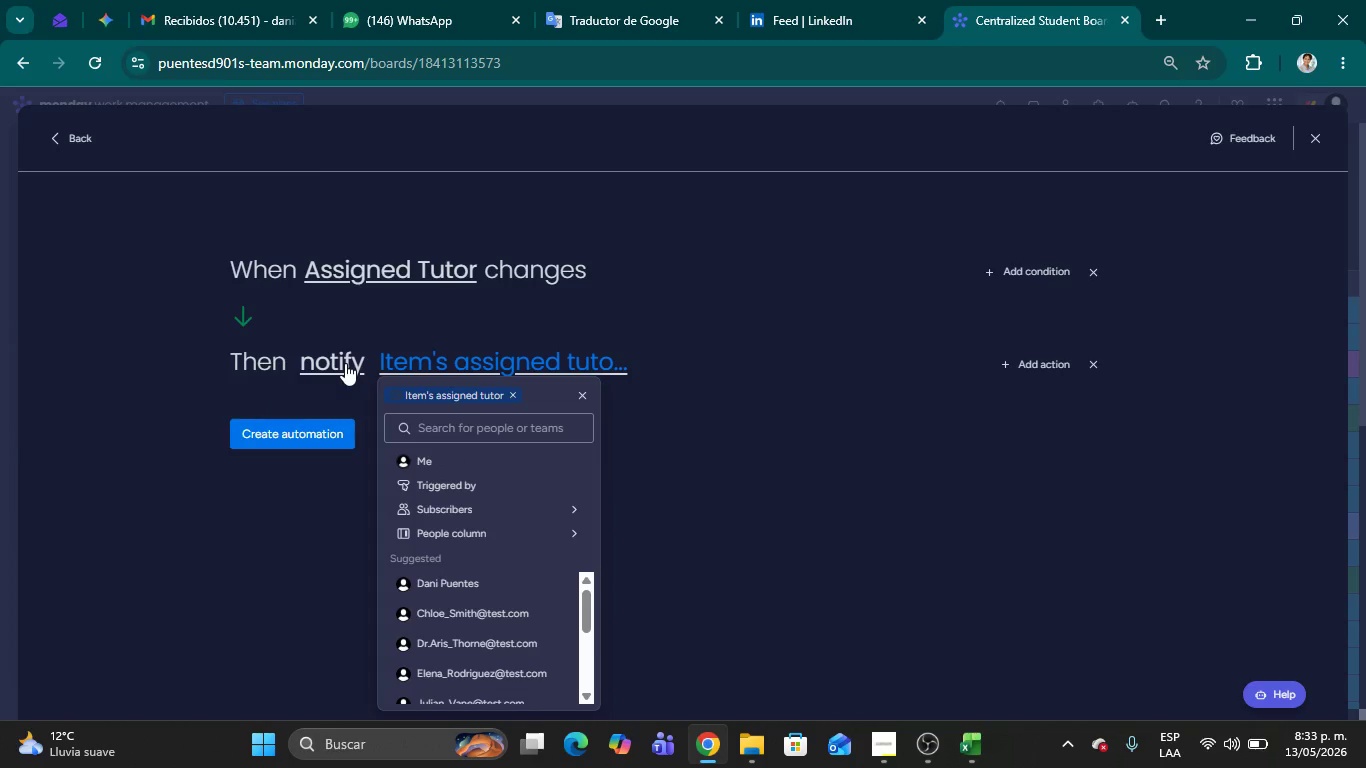 
left_click([345, 363])
 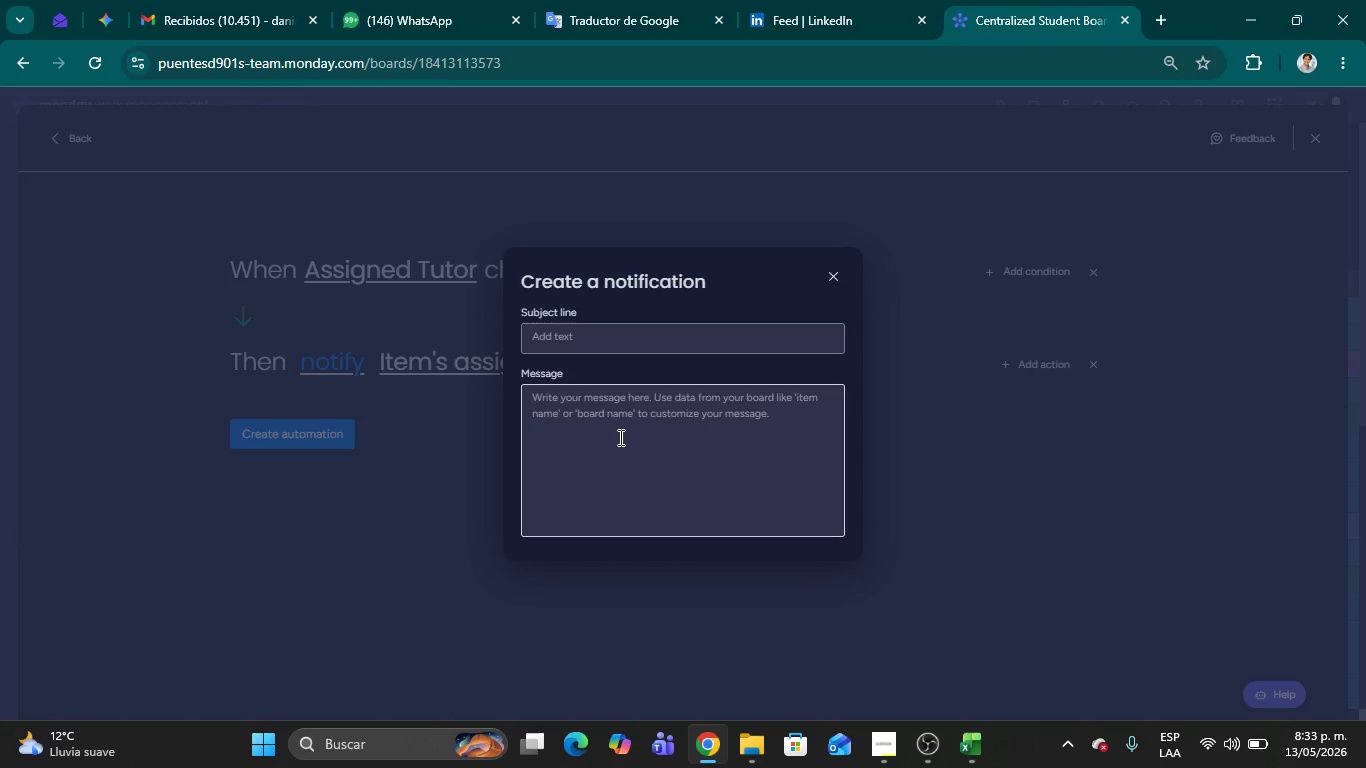 
wait(7.89)
 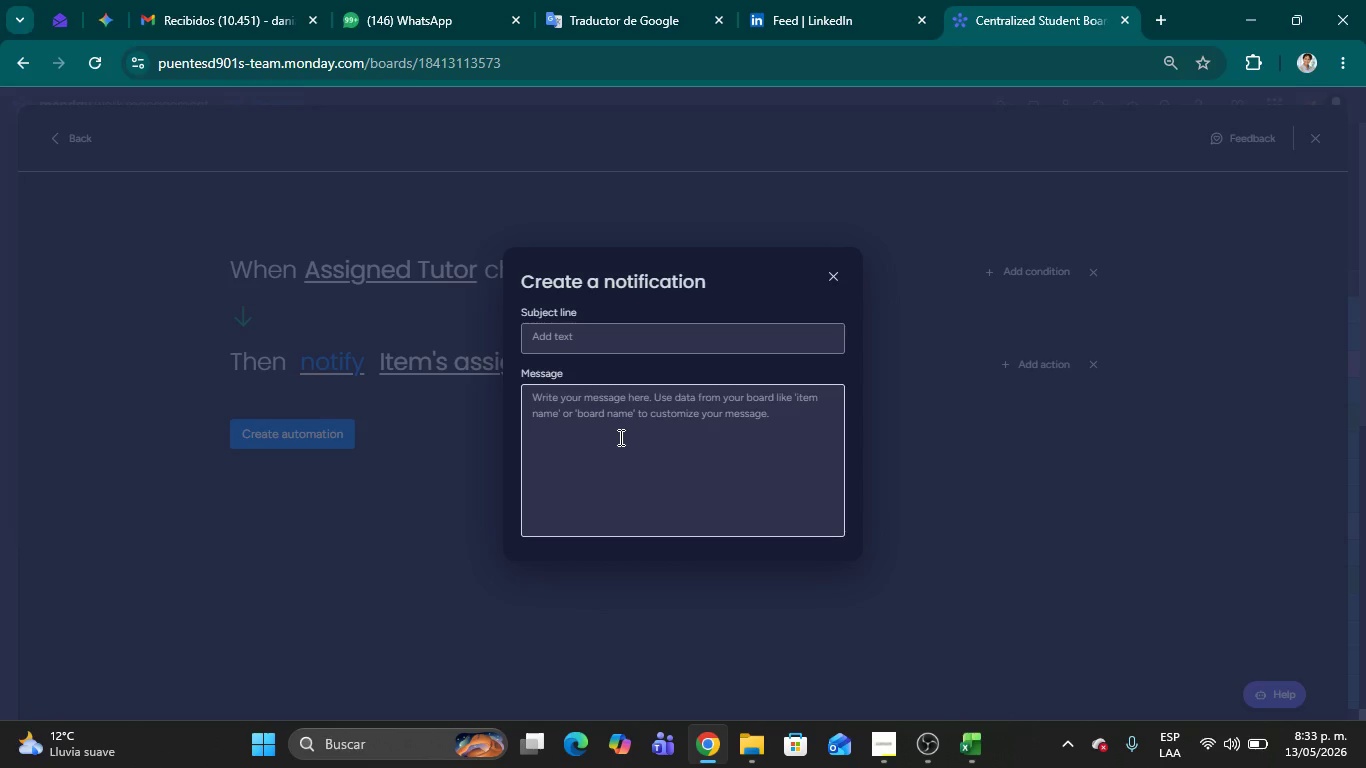 
left_click([619, 437])
 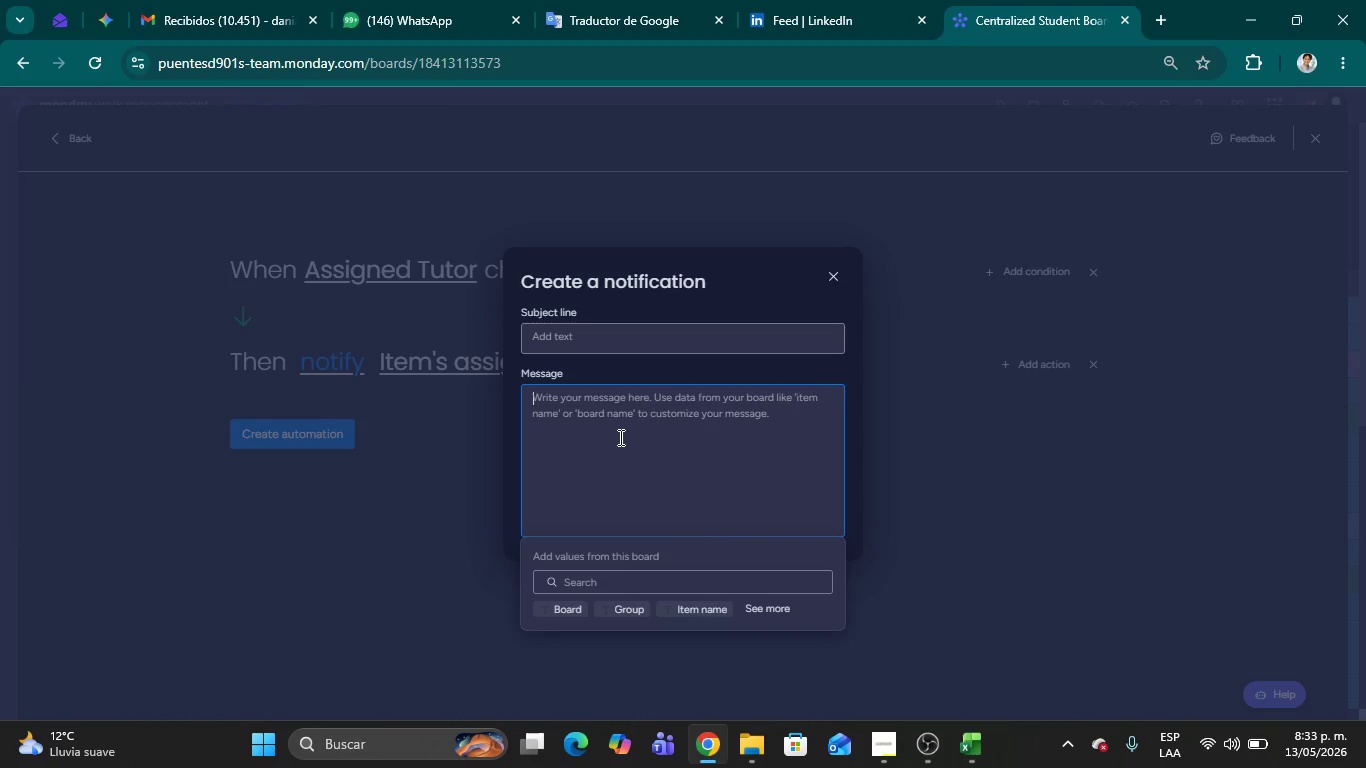 
type(You have been assigned as the tutor for )
 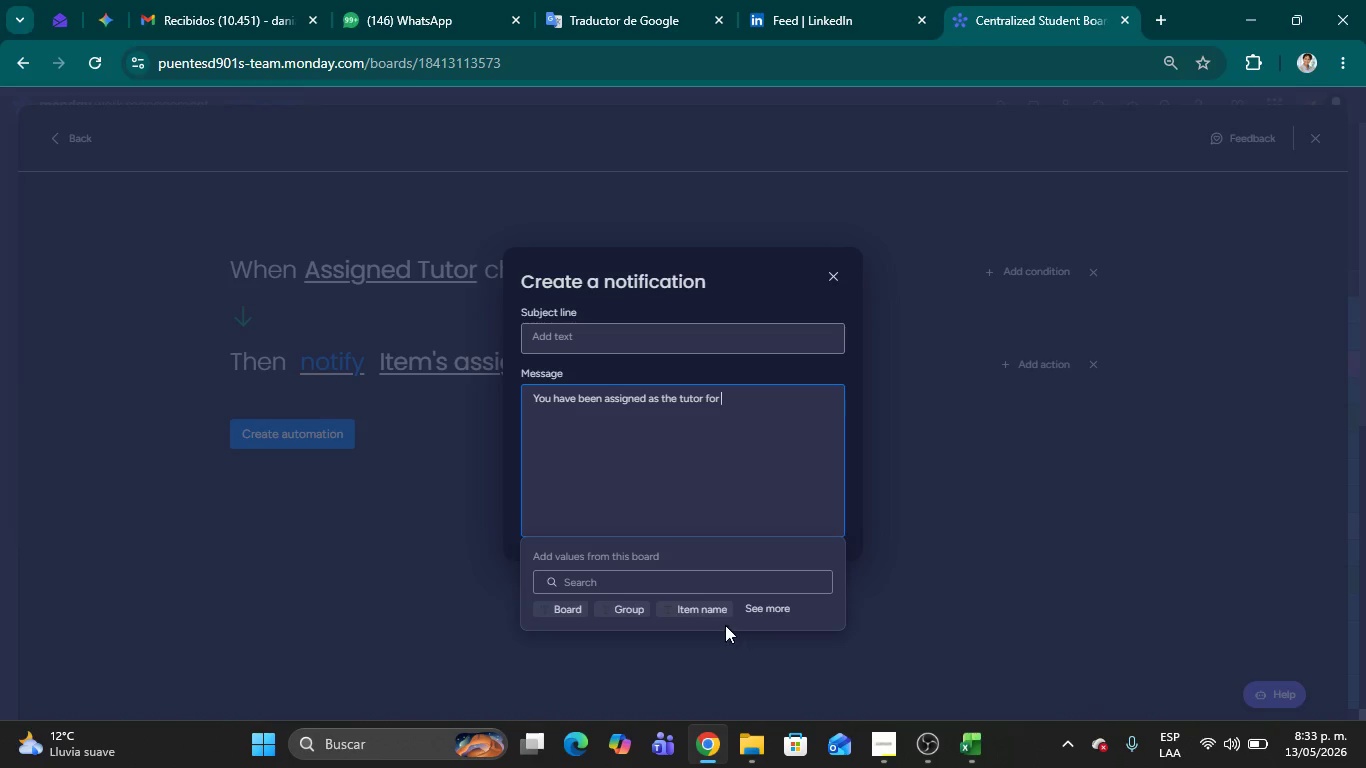 
left_click([708, 610])
 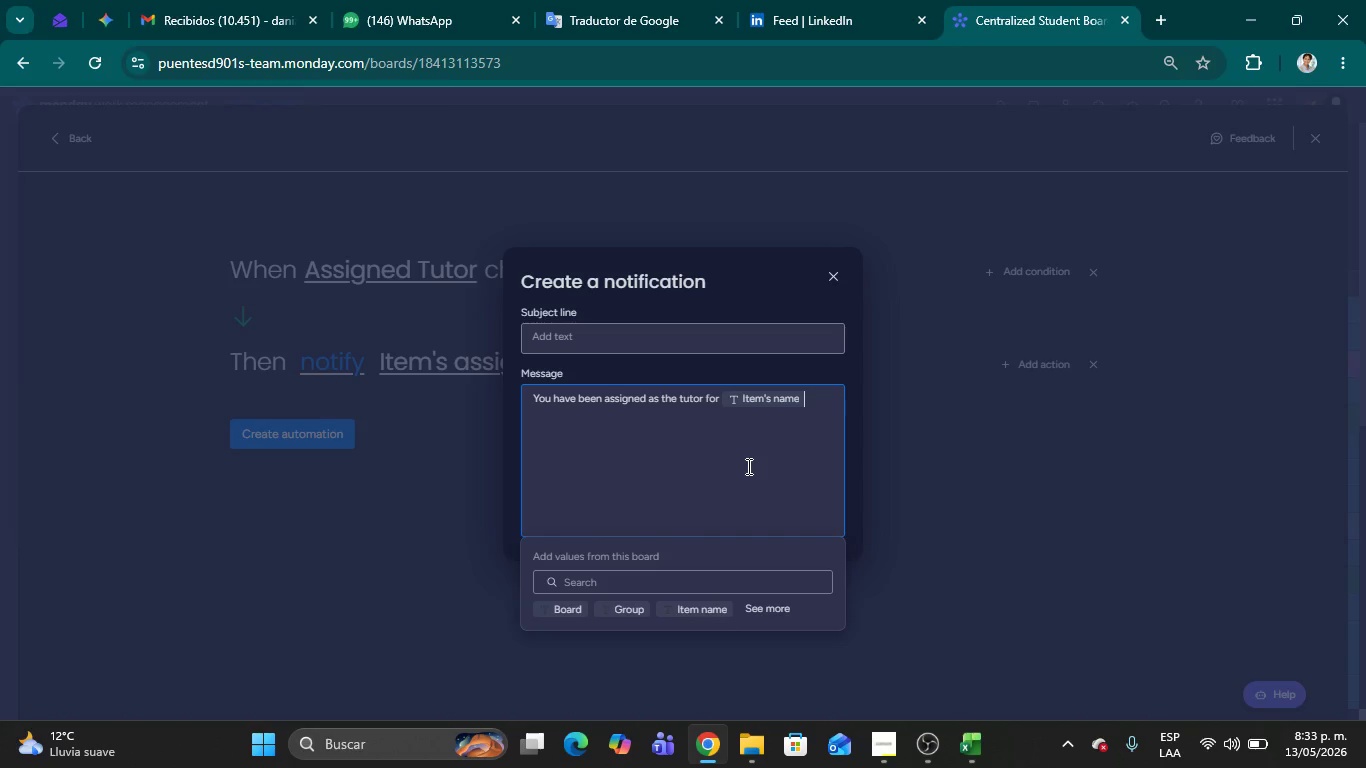 
type(. Please review the student)
 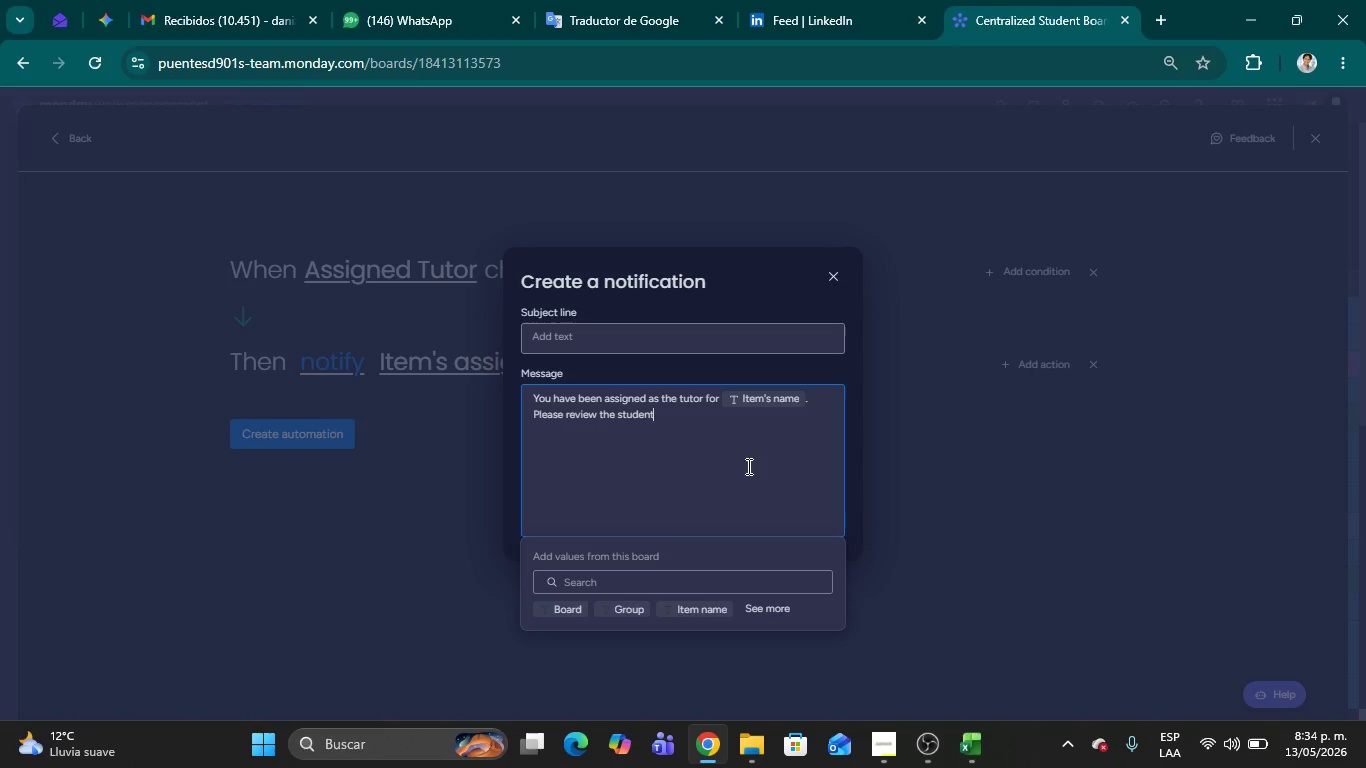 
type([s enrro)
key(Backspace)
key(Backspace)
type(olmm)
key(Backspace)
key(Backspace)
type(lment details and subject category.)
 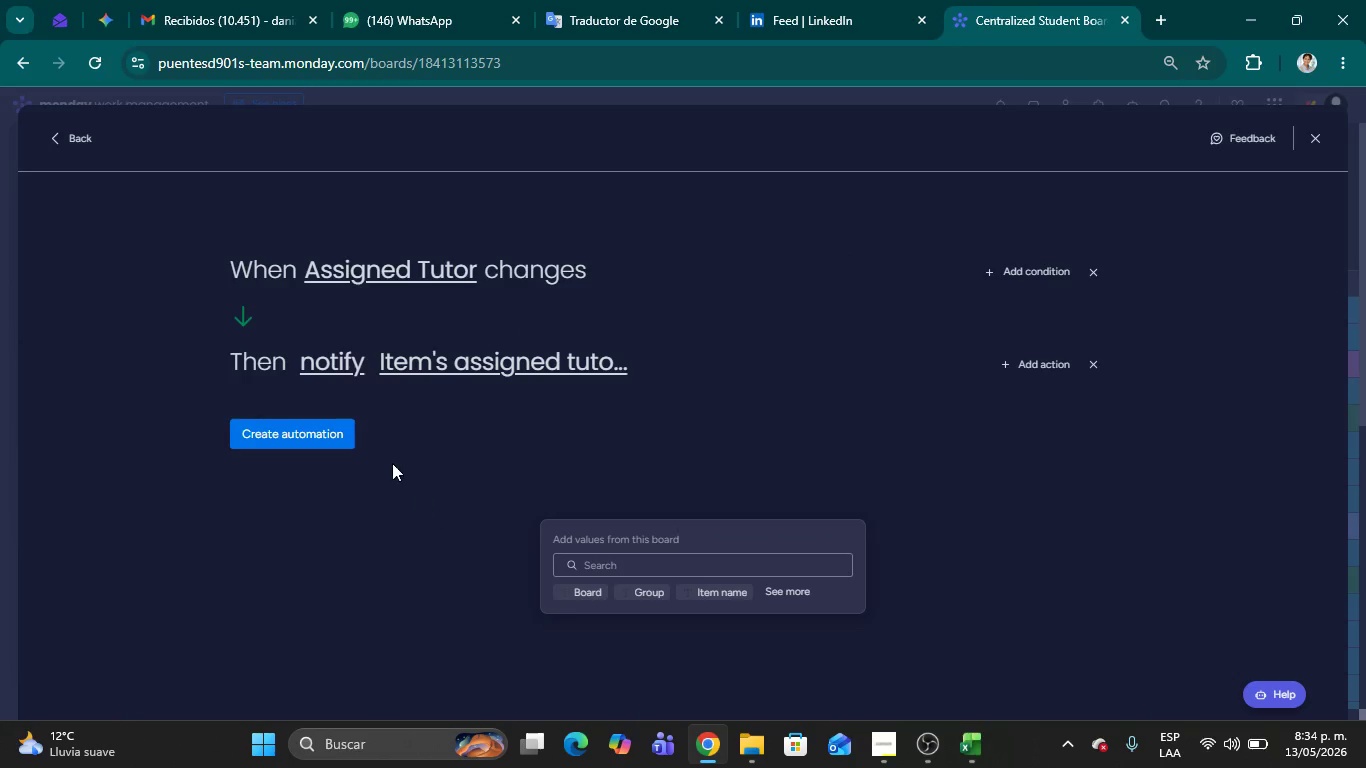 
left_click([321, 441])
 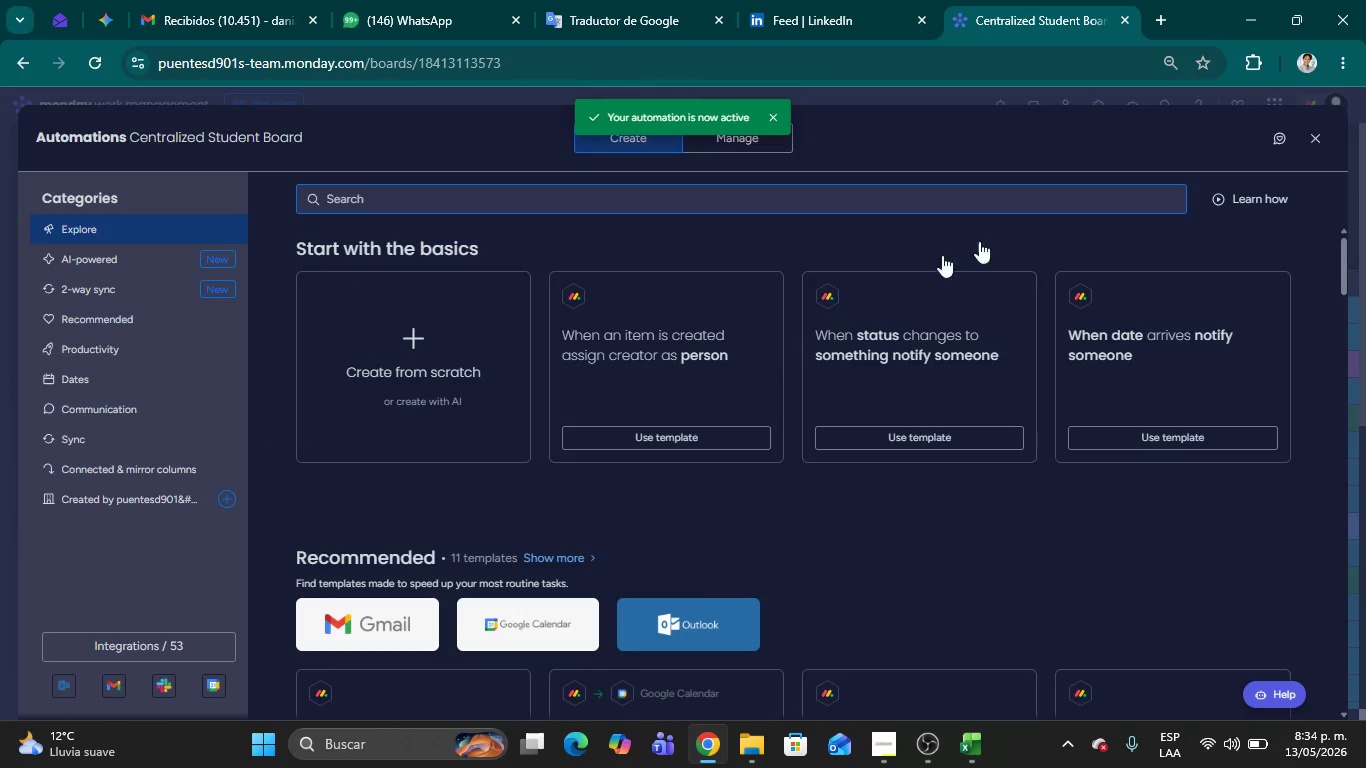 
wait(5.97)
 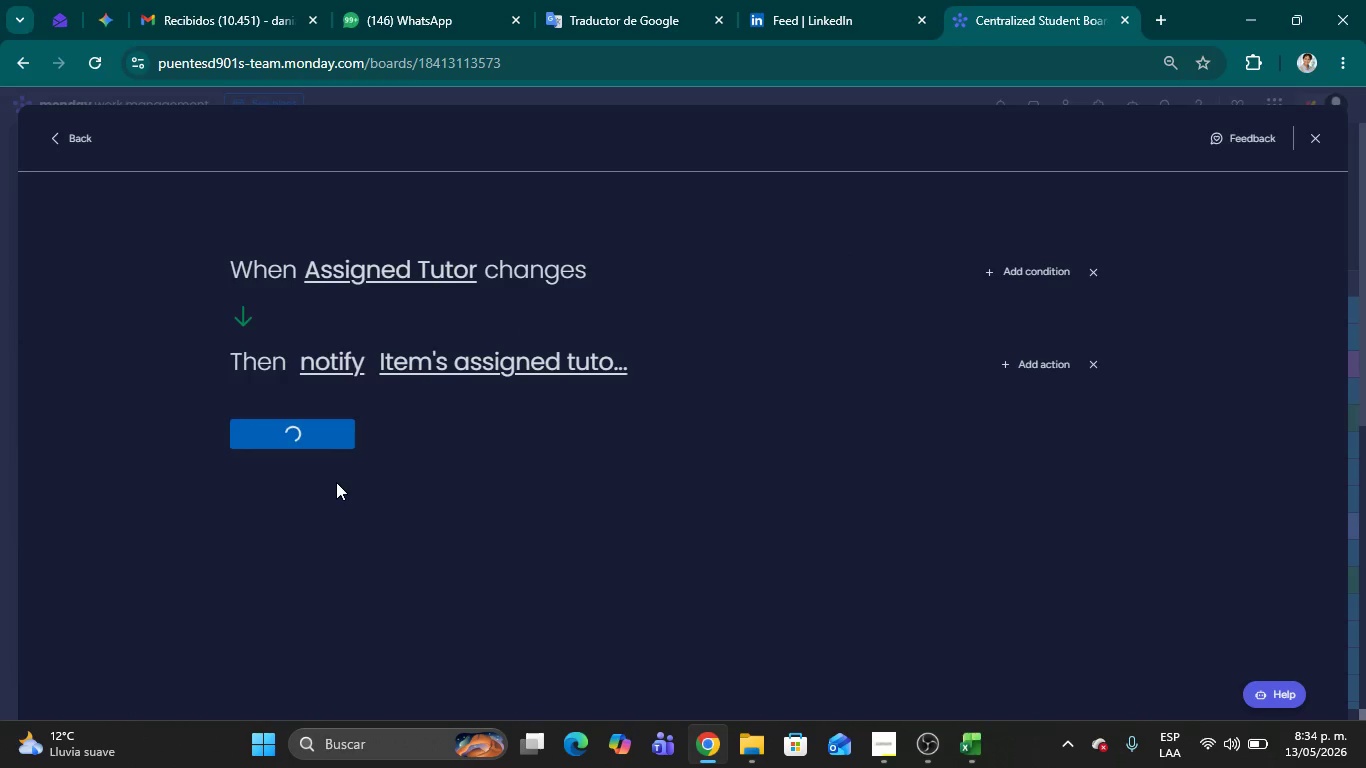 
scroll: coordinate [1214, 340], scroll_direction: up, amount: 10.0
 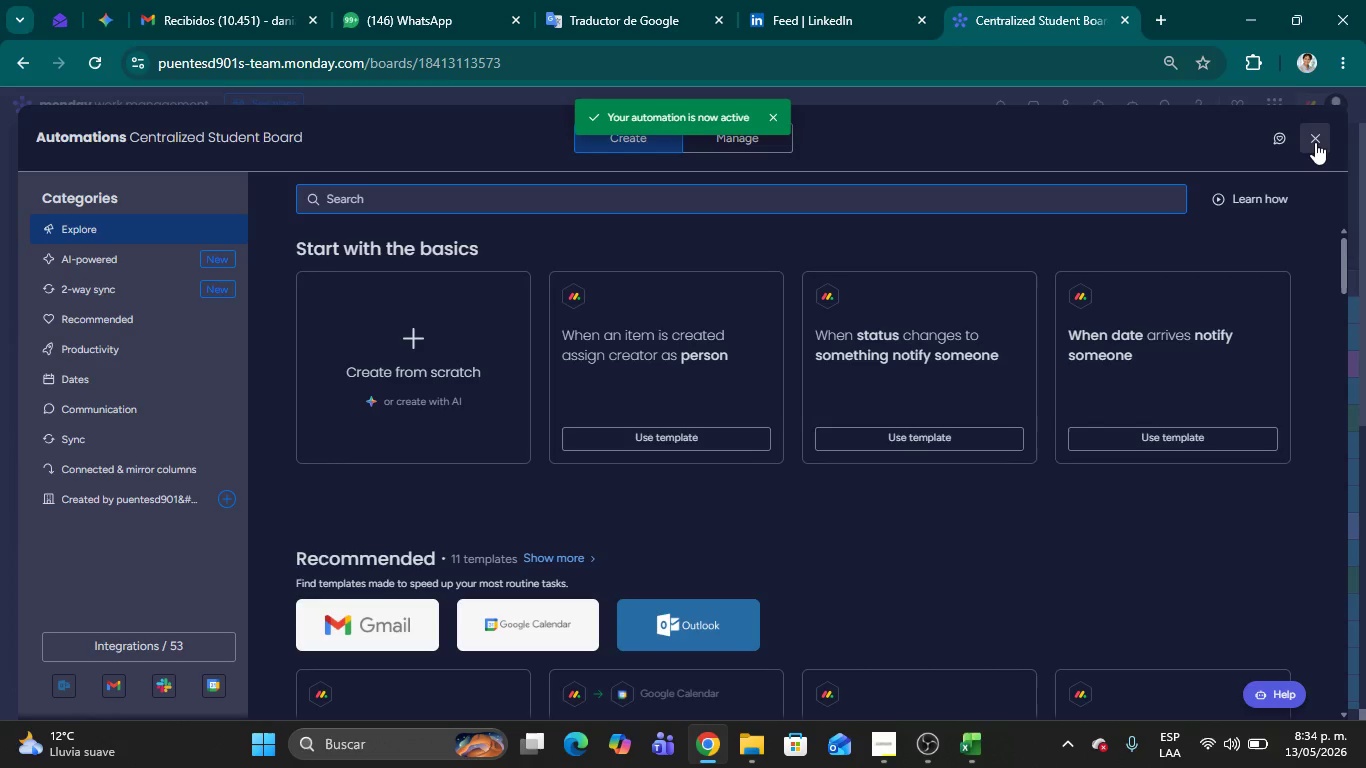 
left_click([1315, 142])
 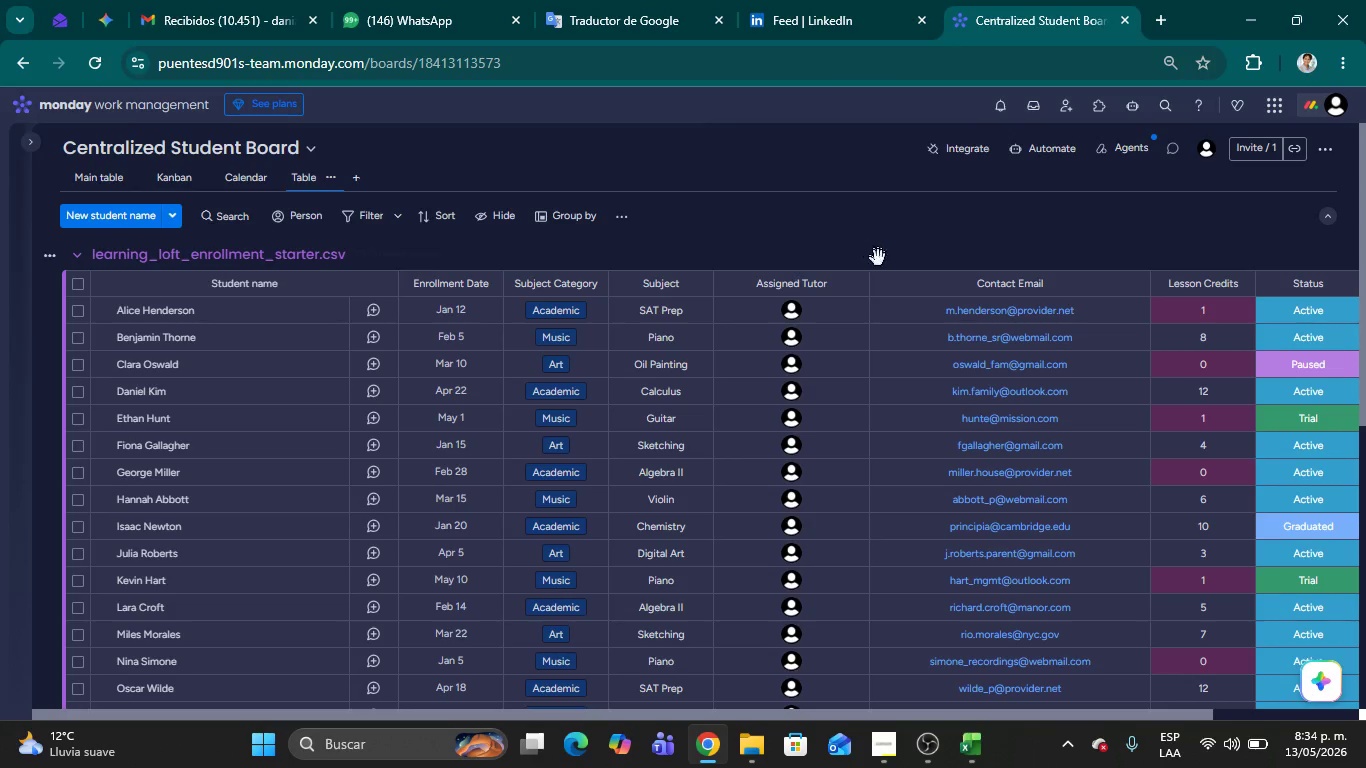 
scroll: coordinate [893, 343], scroll_direction: up, amount: 1.0
 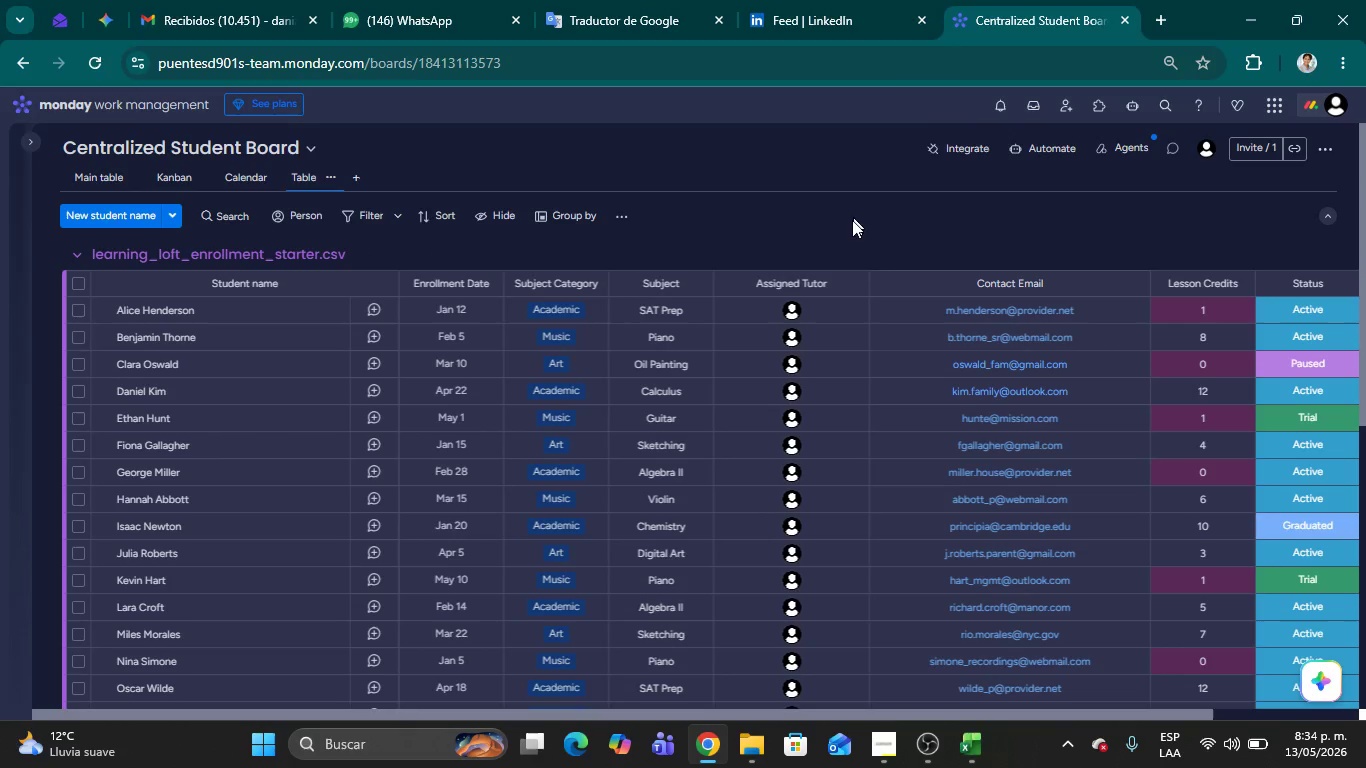 
left_click([852, 220])
 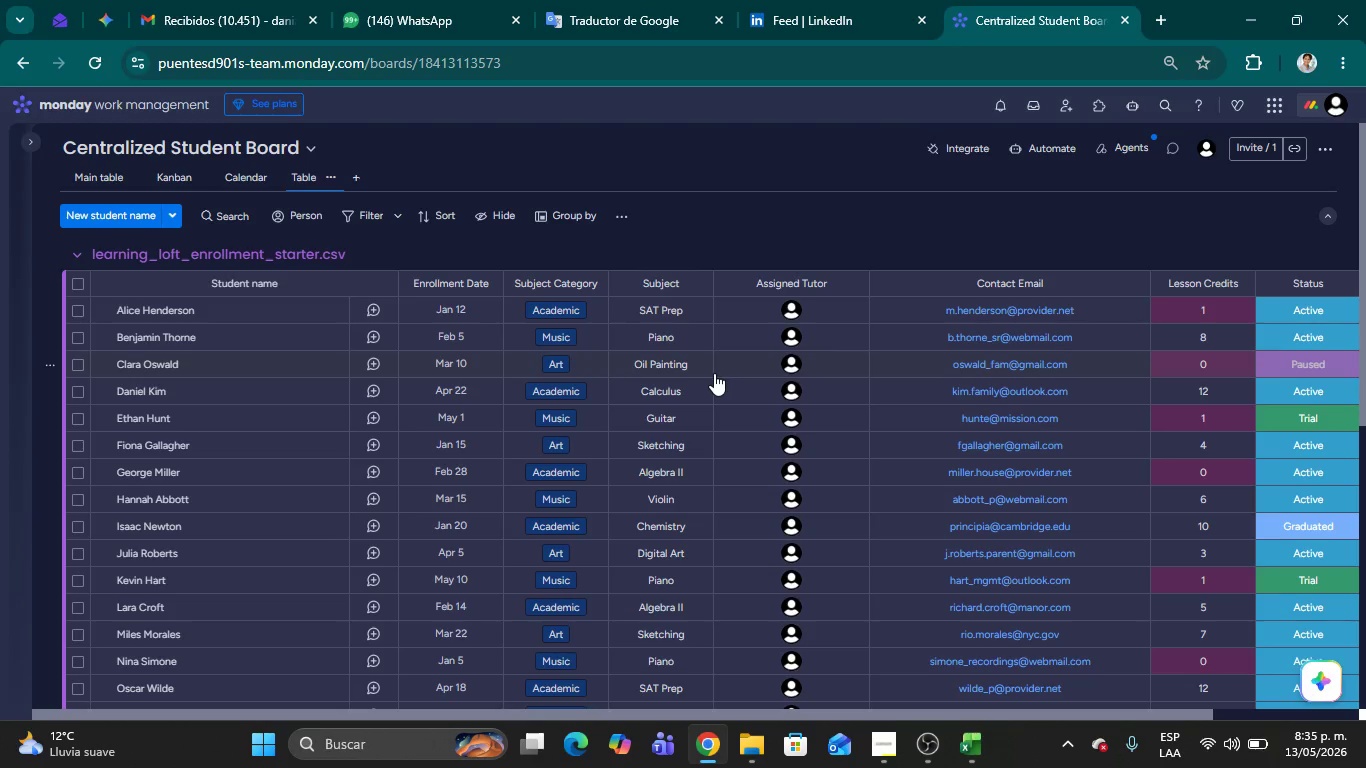 
wait(55.54)
 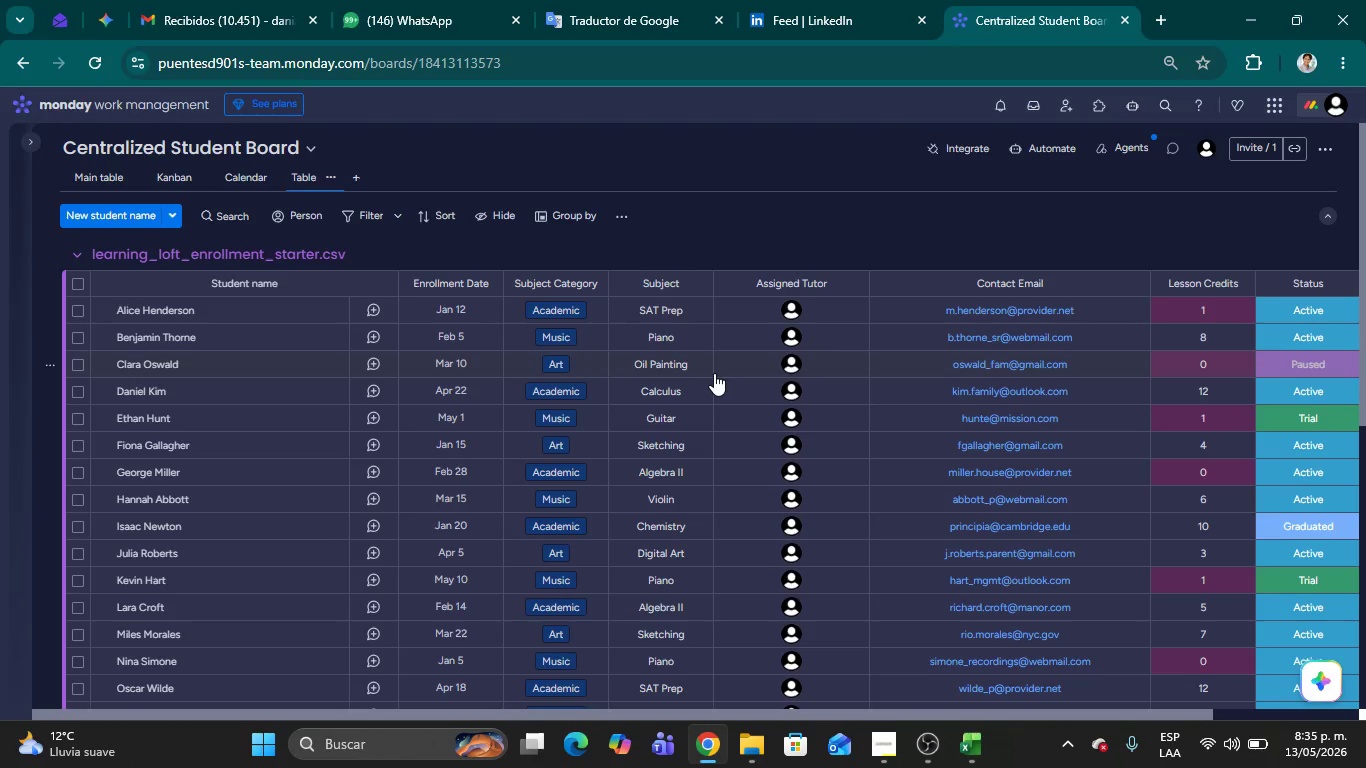 
mouse_move([684, 396])
 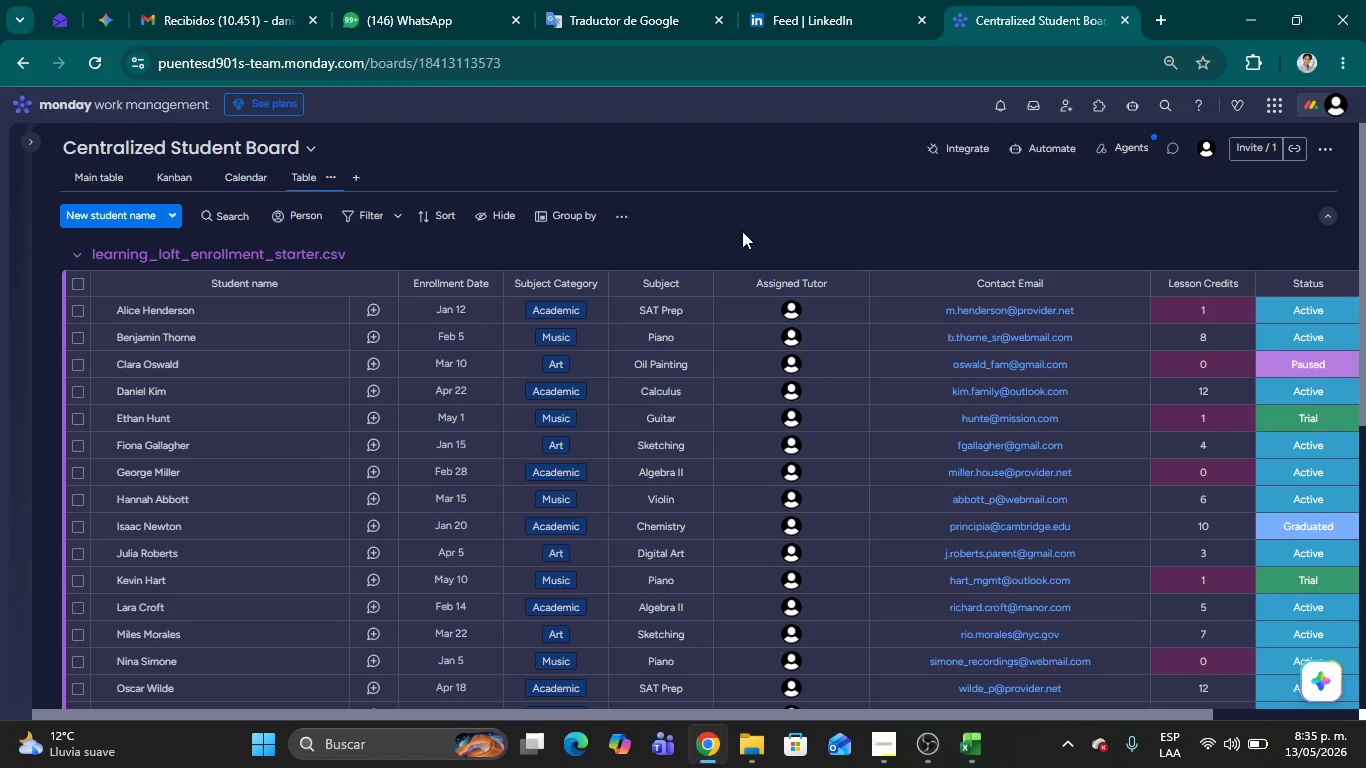 
wait(8.49)
 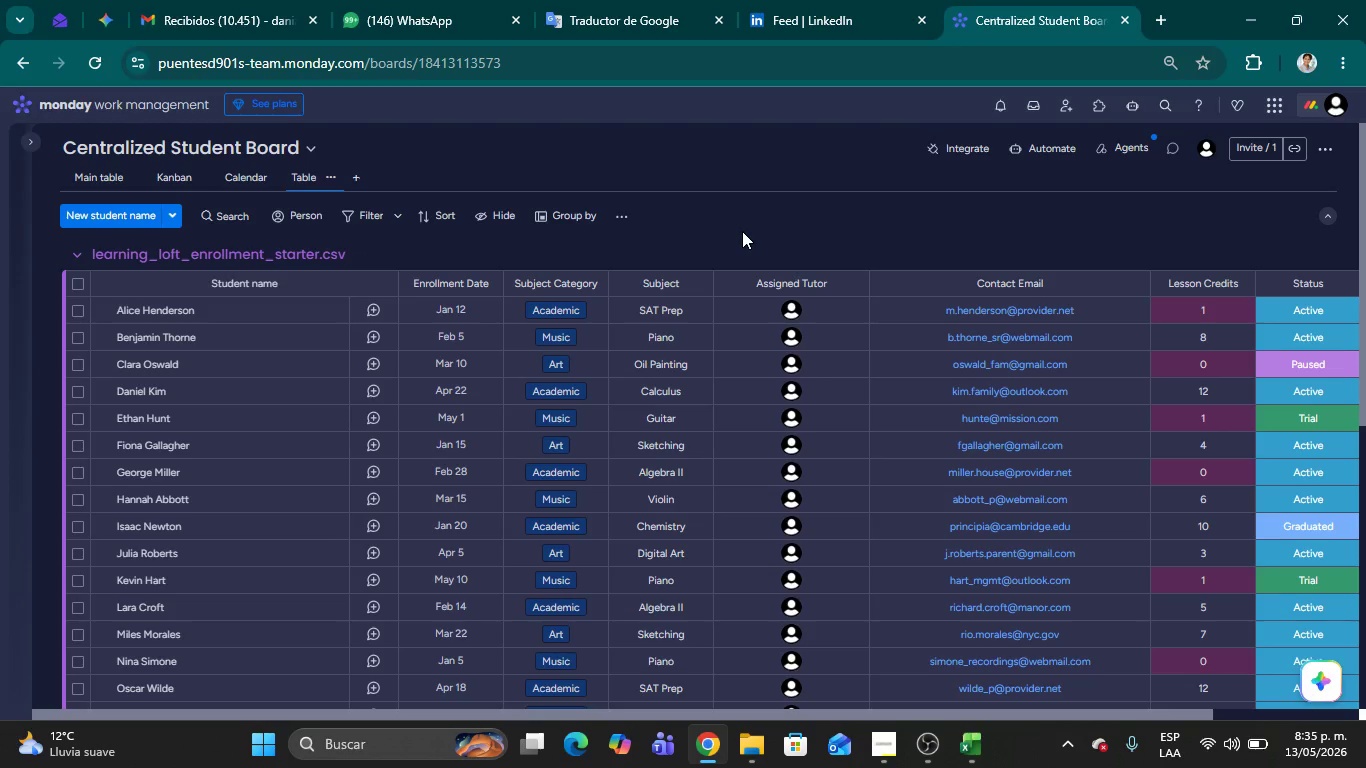 
left_click([763, 207])
 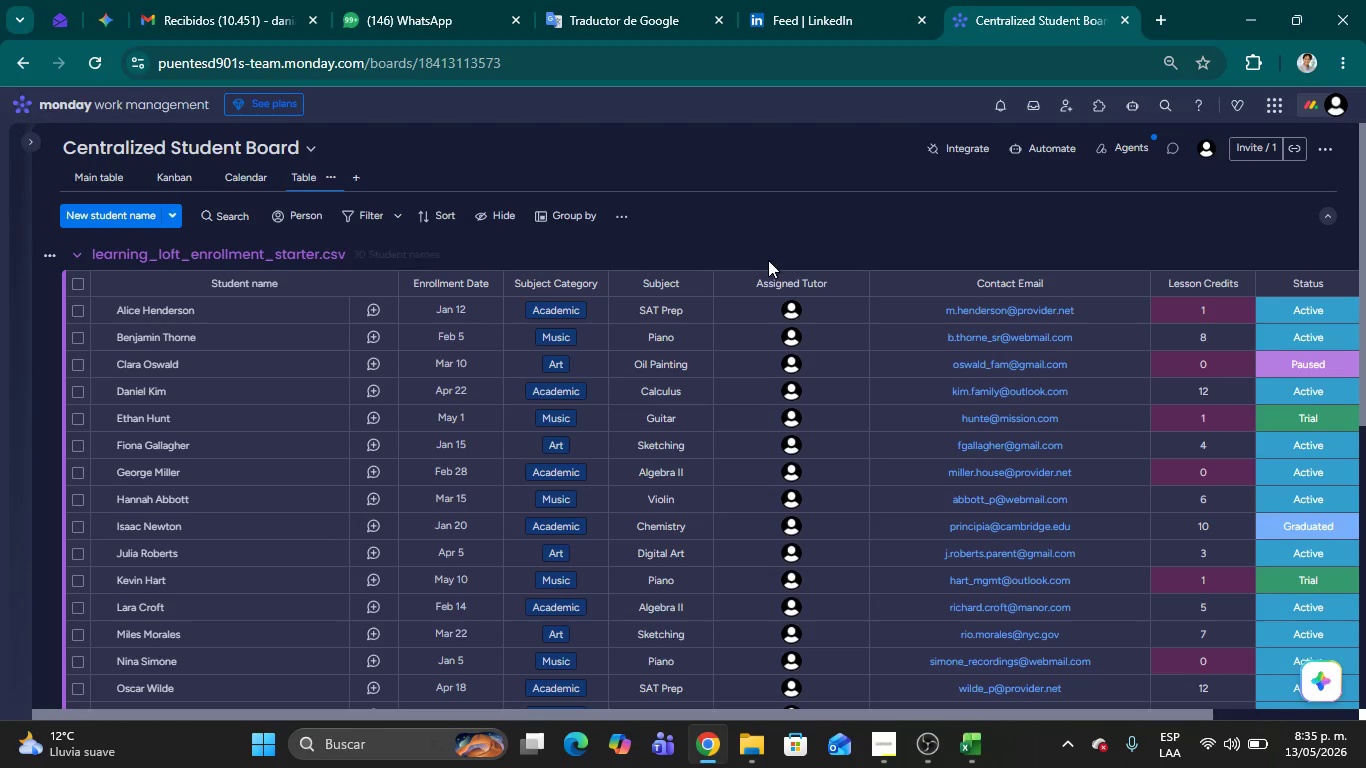 
scroll: coordinate [797, 419], scroll_direction: down, amount: 7.0
 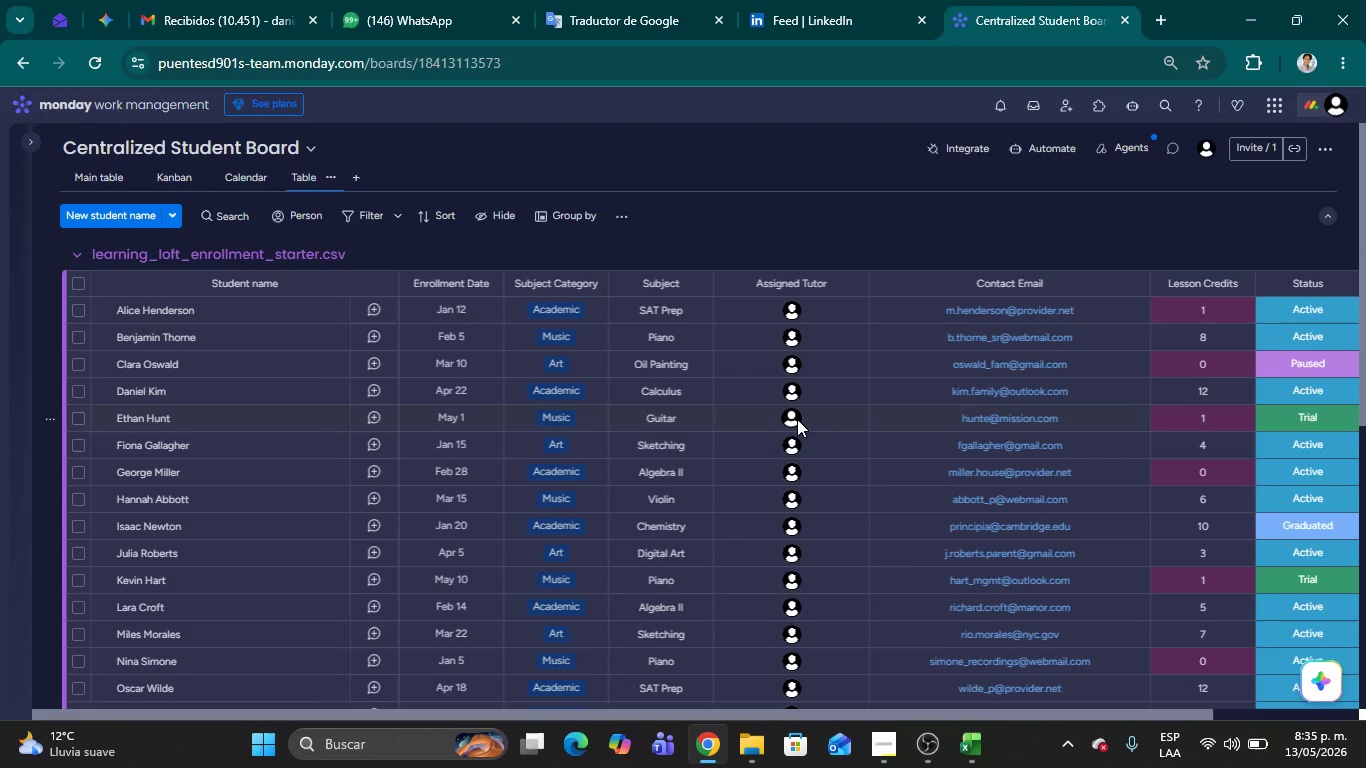 
scroll: coordinate [798, 399], scroll_direction: up, amount: 14.0
 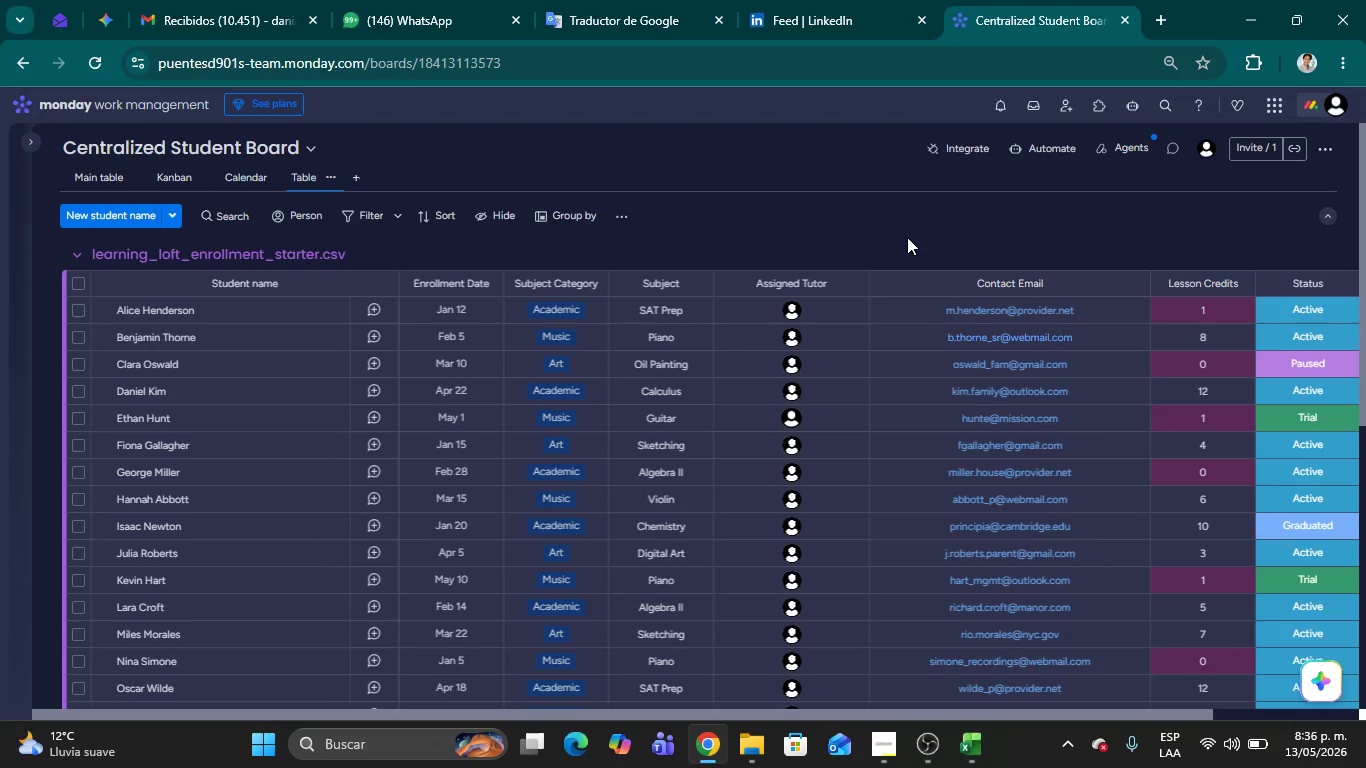 
left_click([885, 225])
 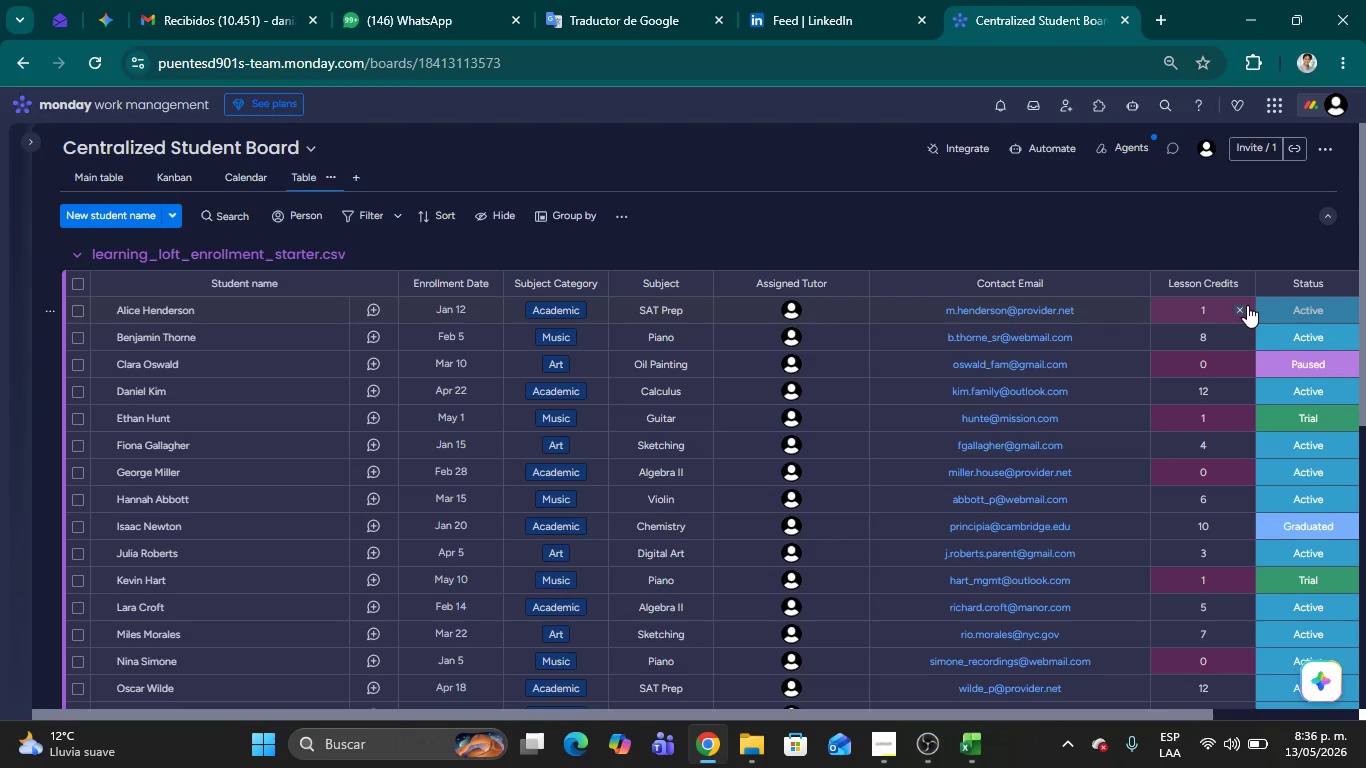 
wait(21.47)
 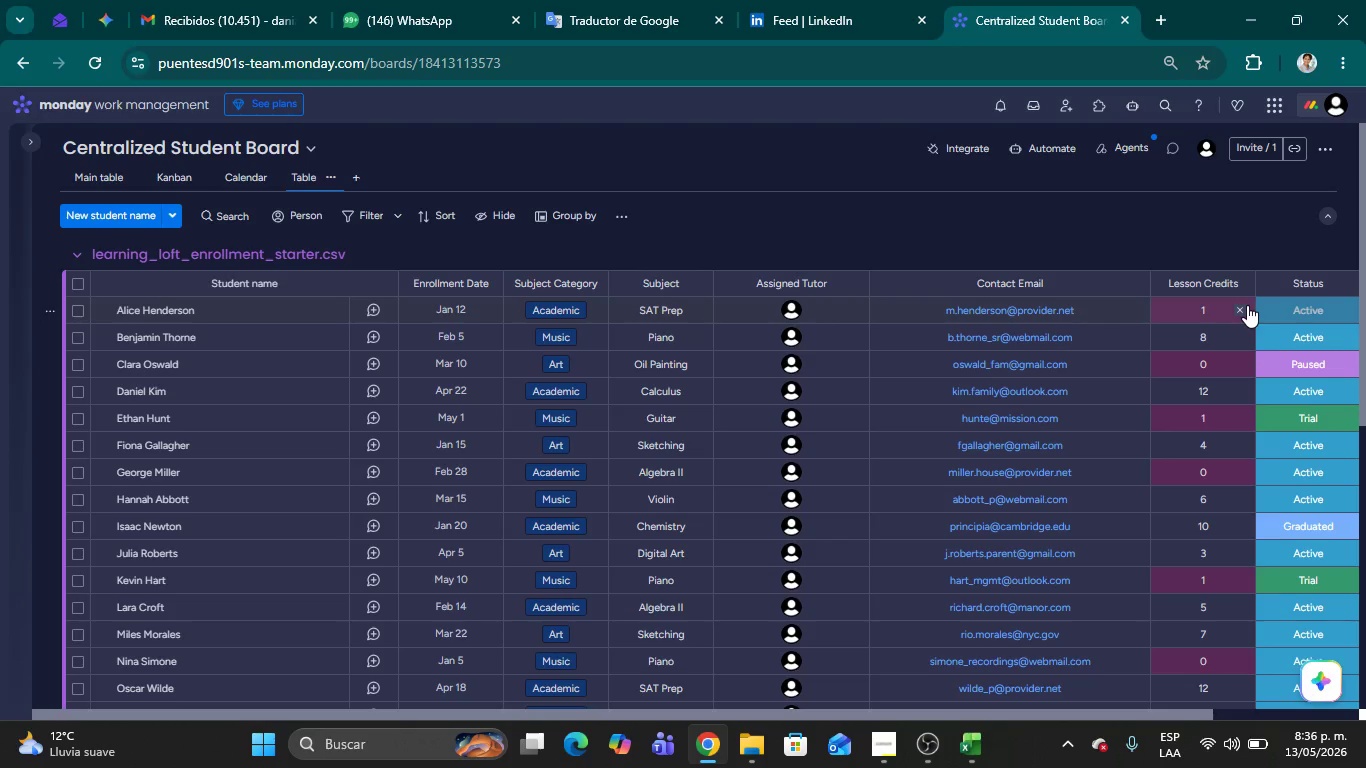 
left_click([795, 314])
 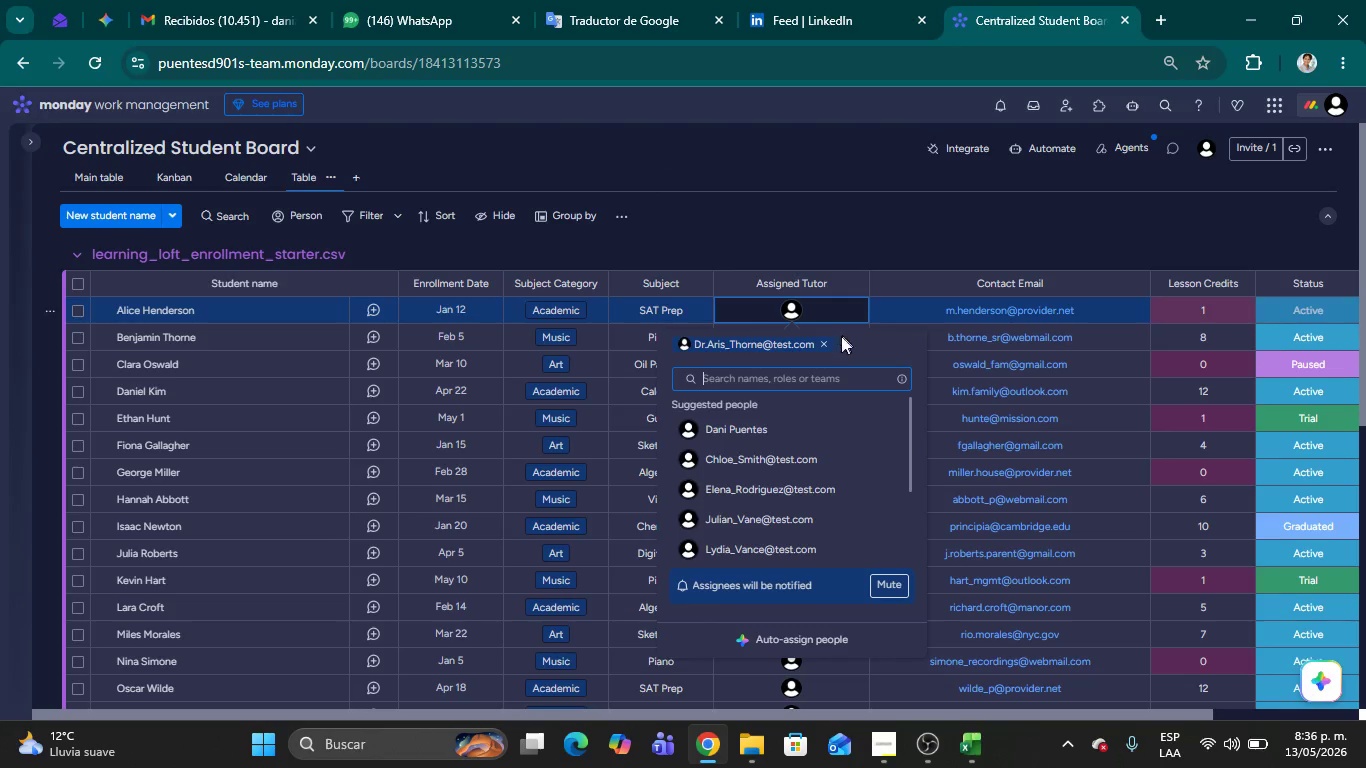 
left_click([826, 342])
 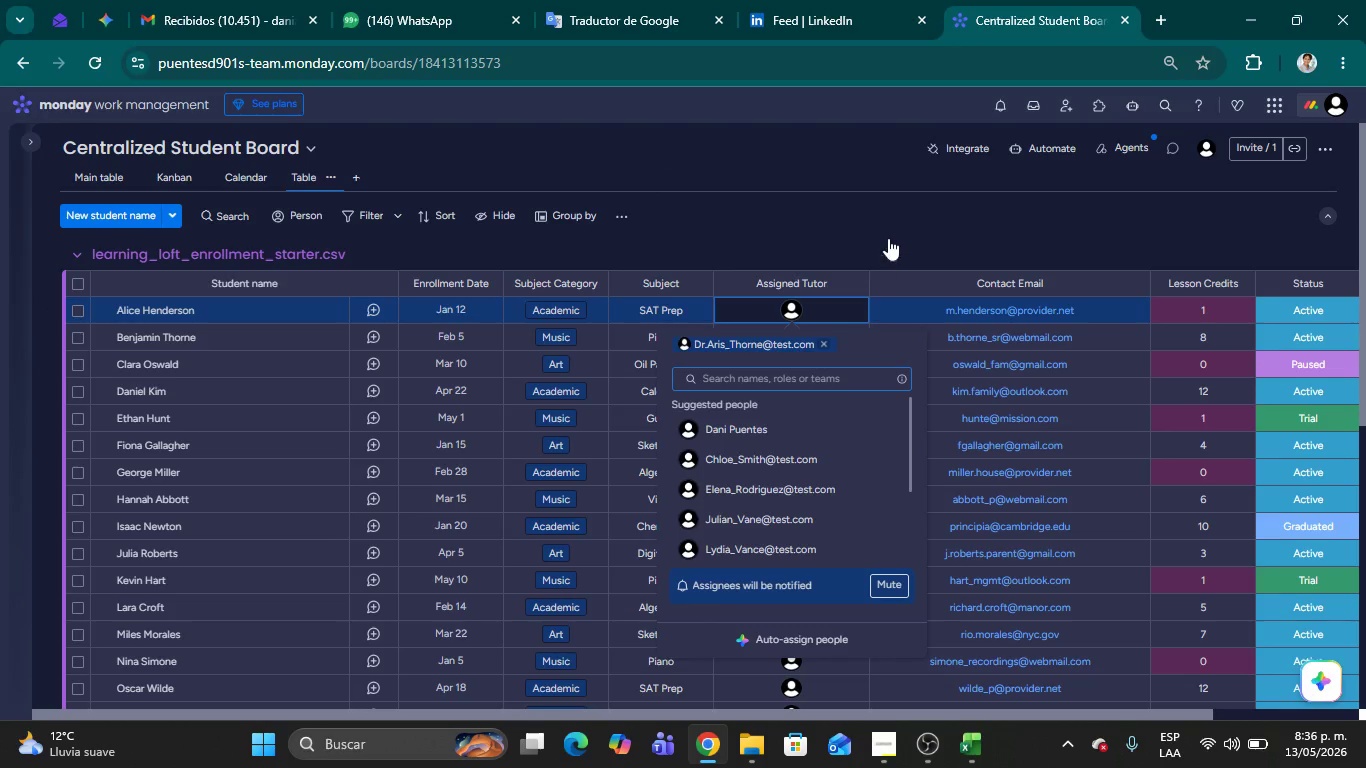 
left_click([900, 229])
 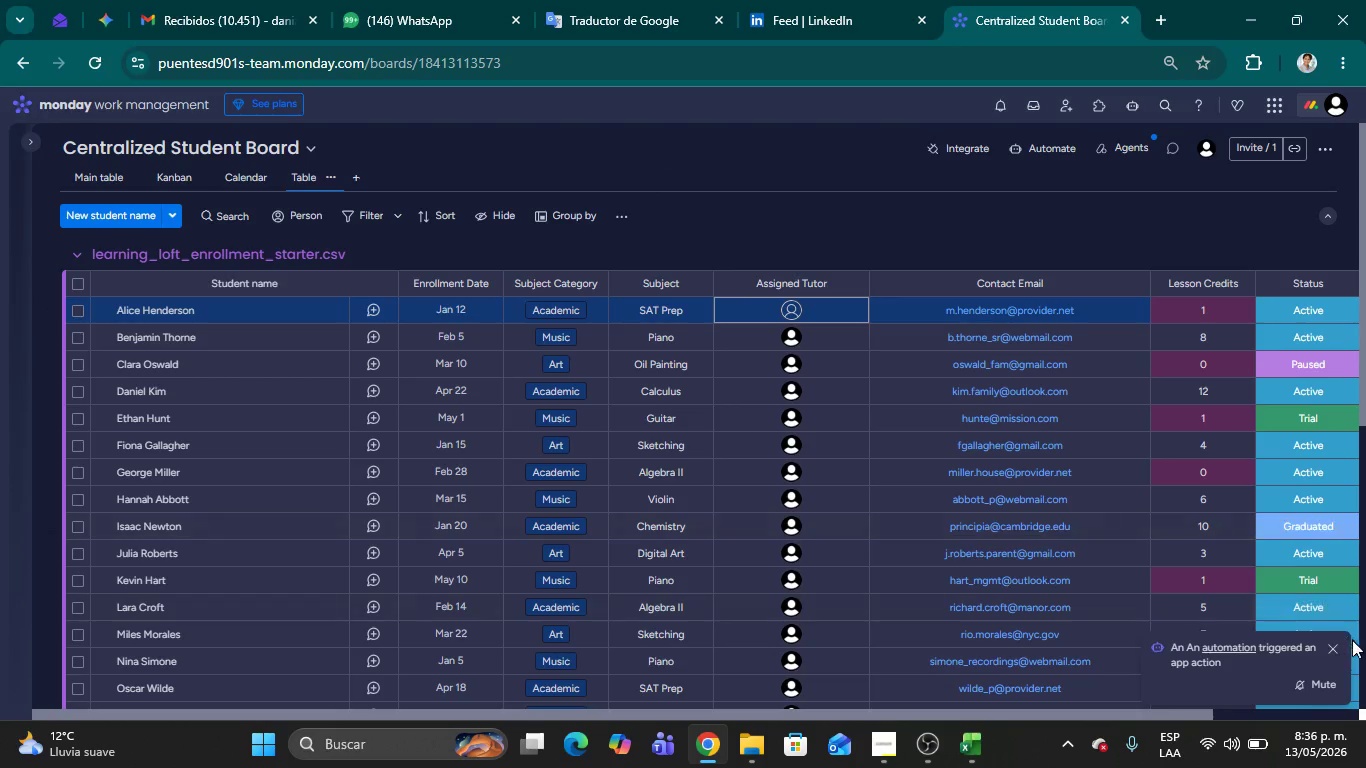 
wait(5.06)
 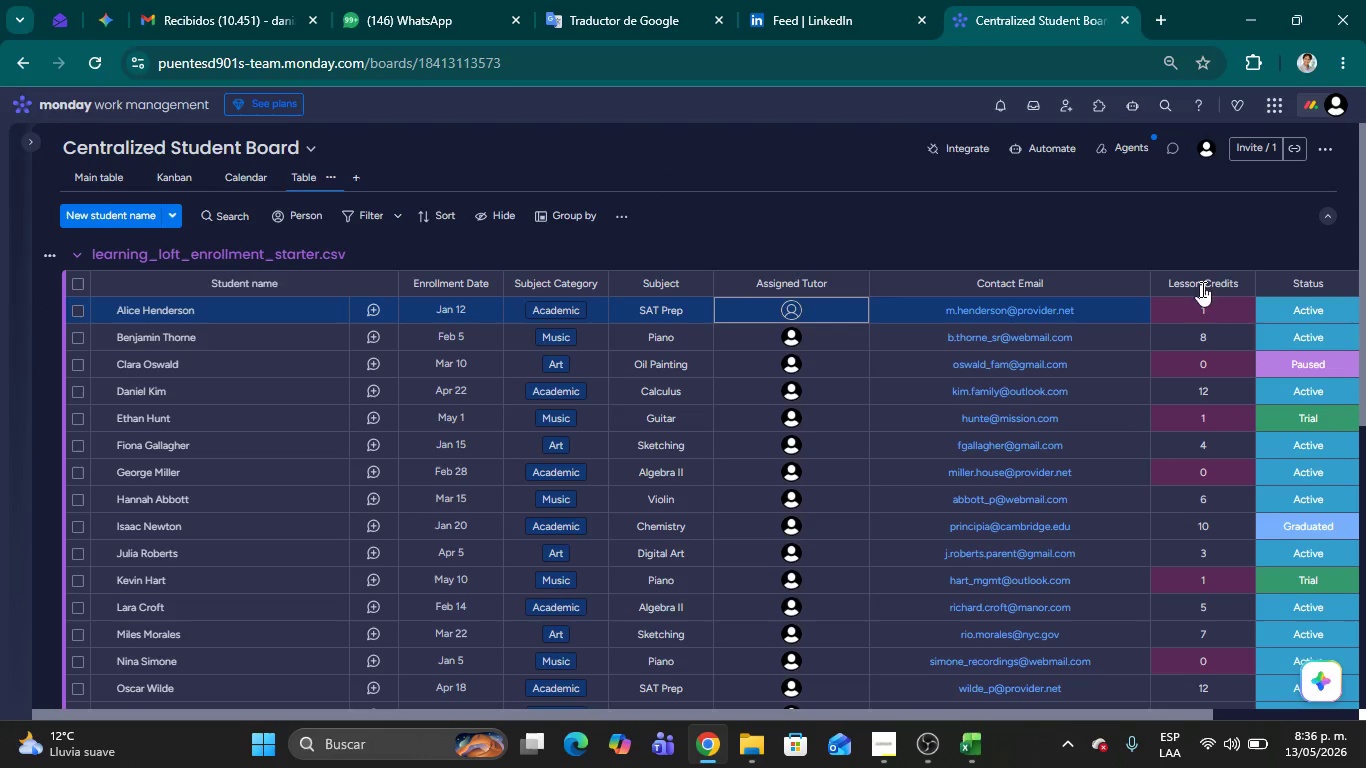 
left_click([950, 254])
 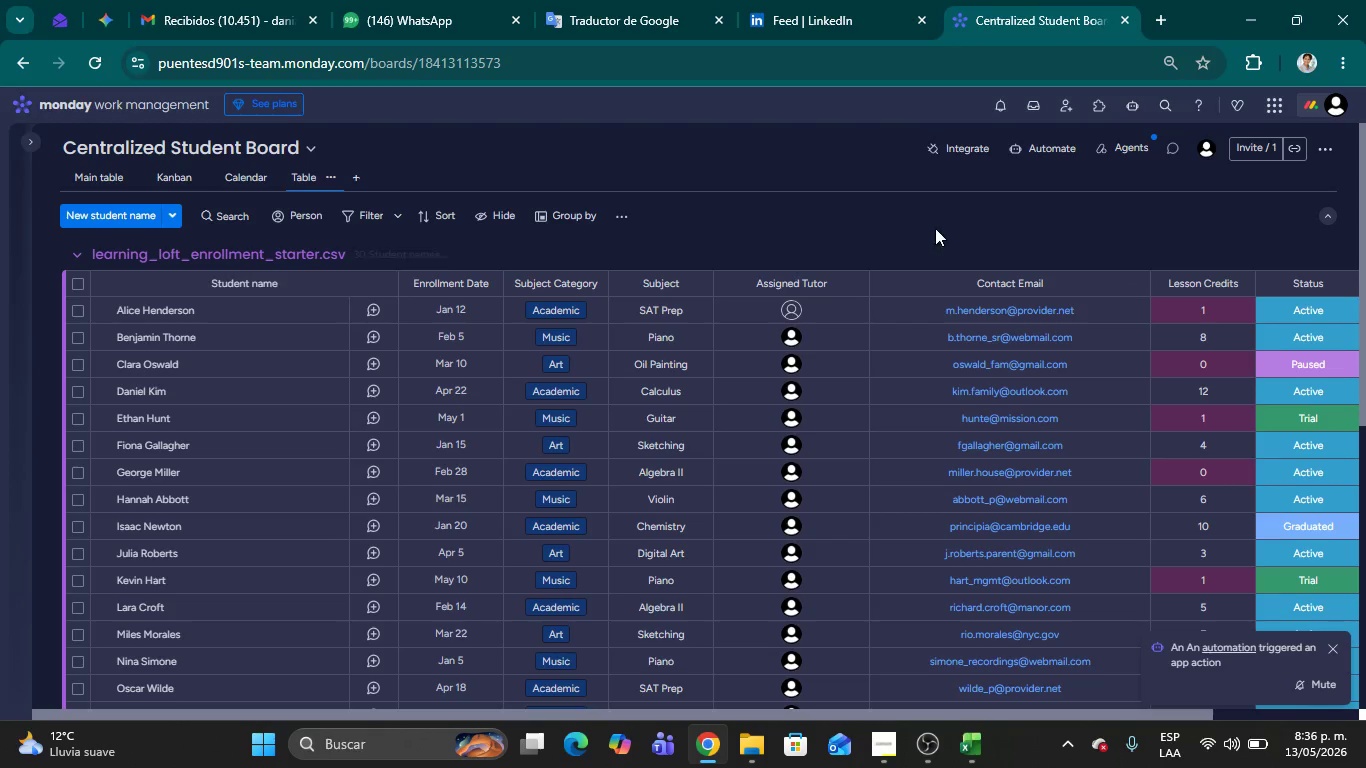 
left_click([935, 228])
 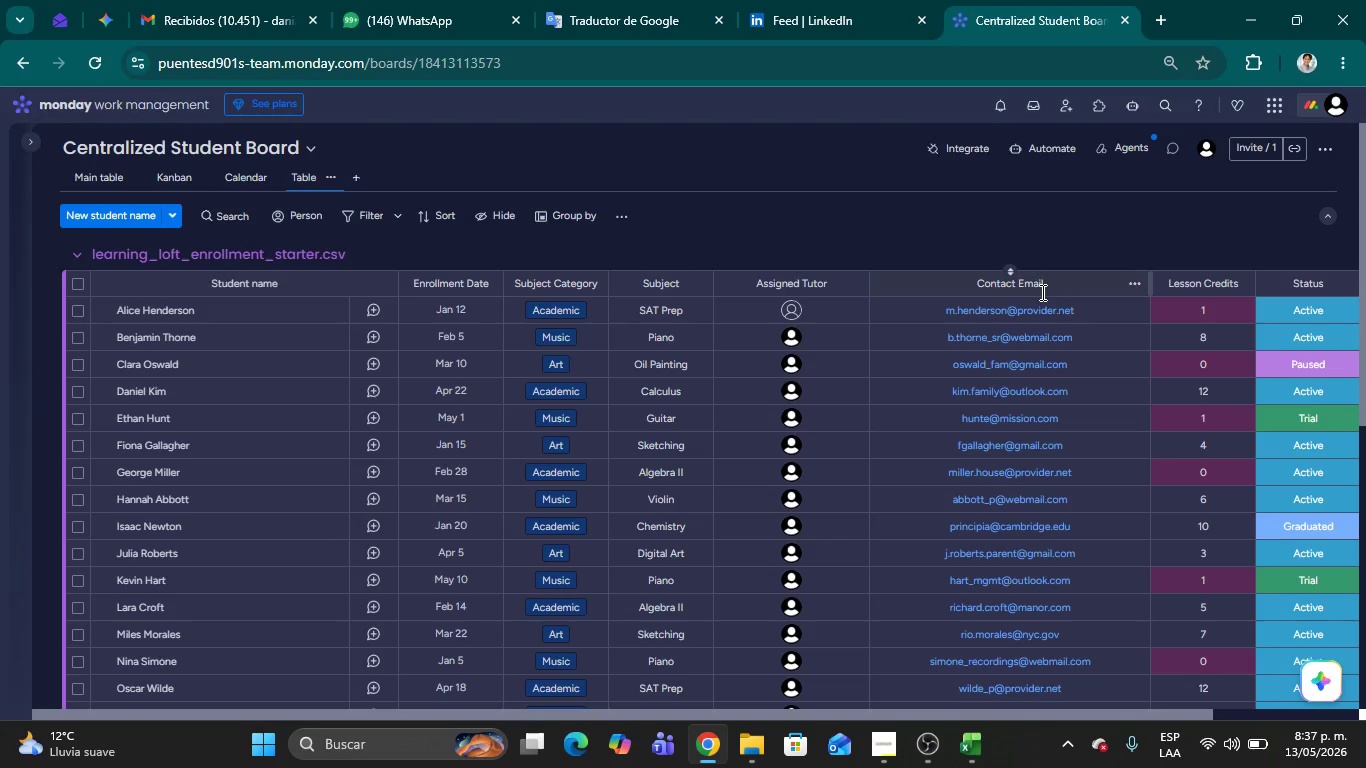 
wait(64.17)
 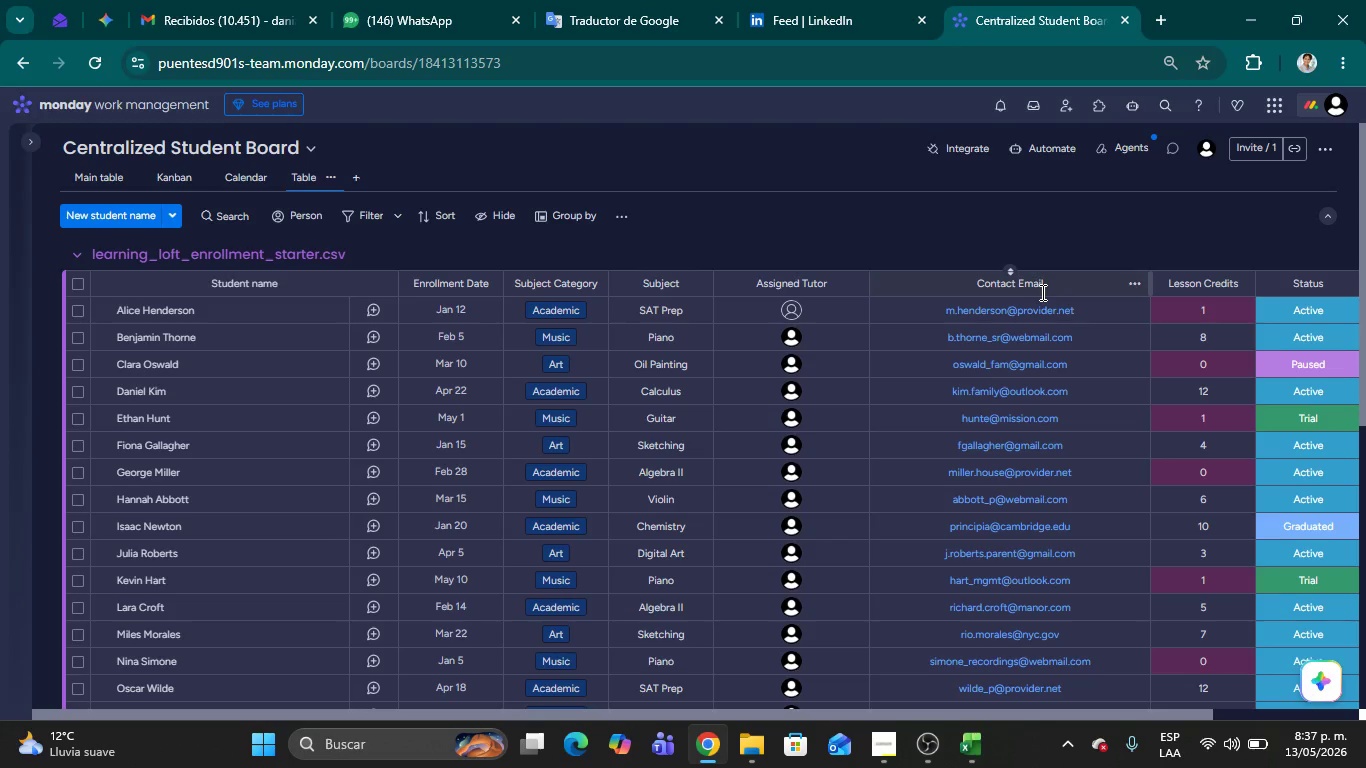 
left_click([875, 205])
 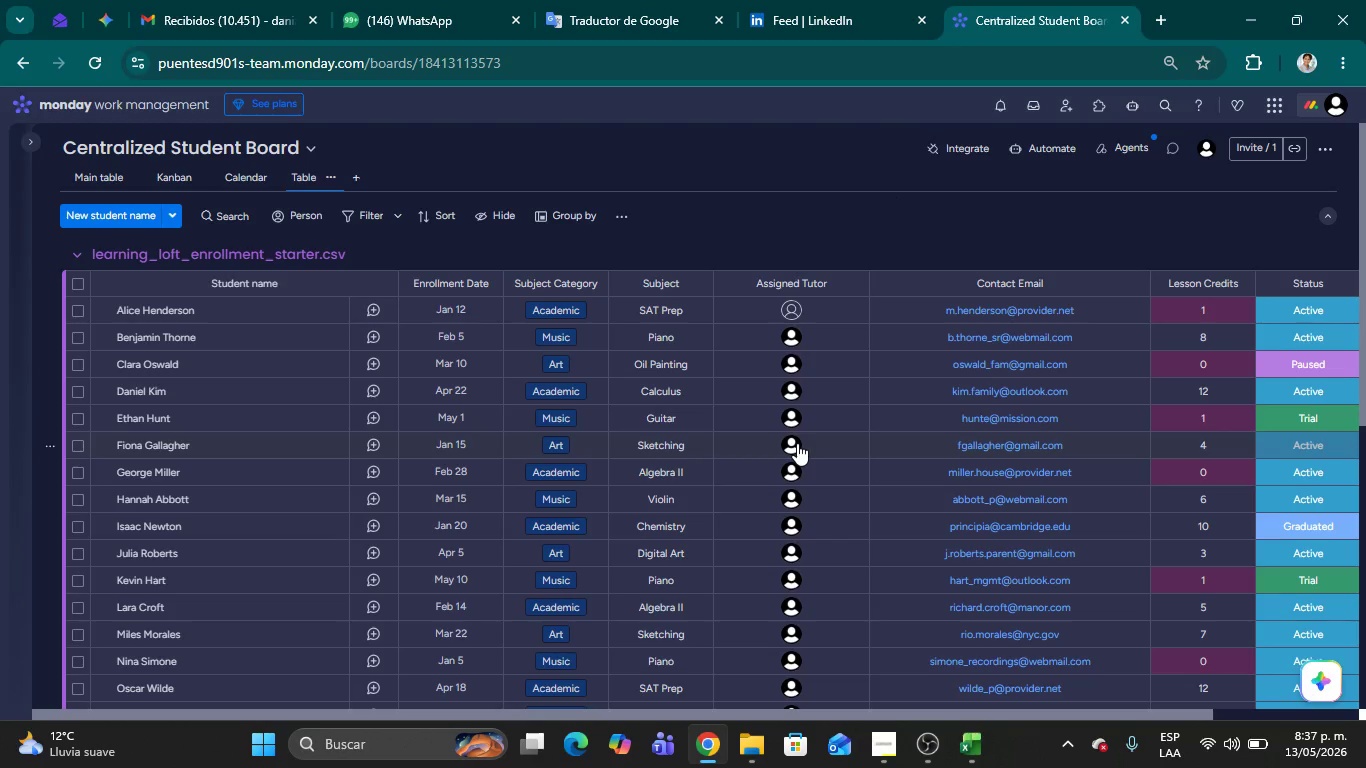 
mouse_move([775, 265])
 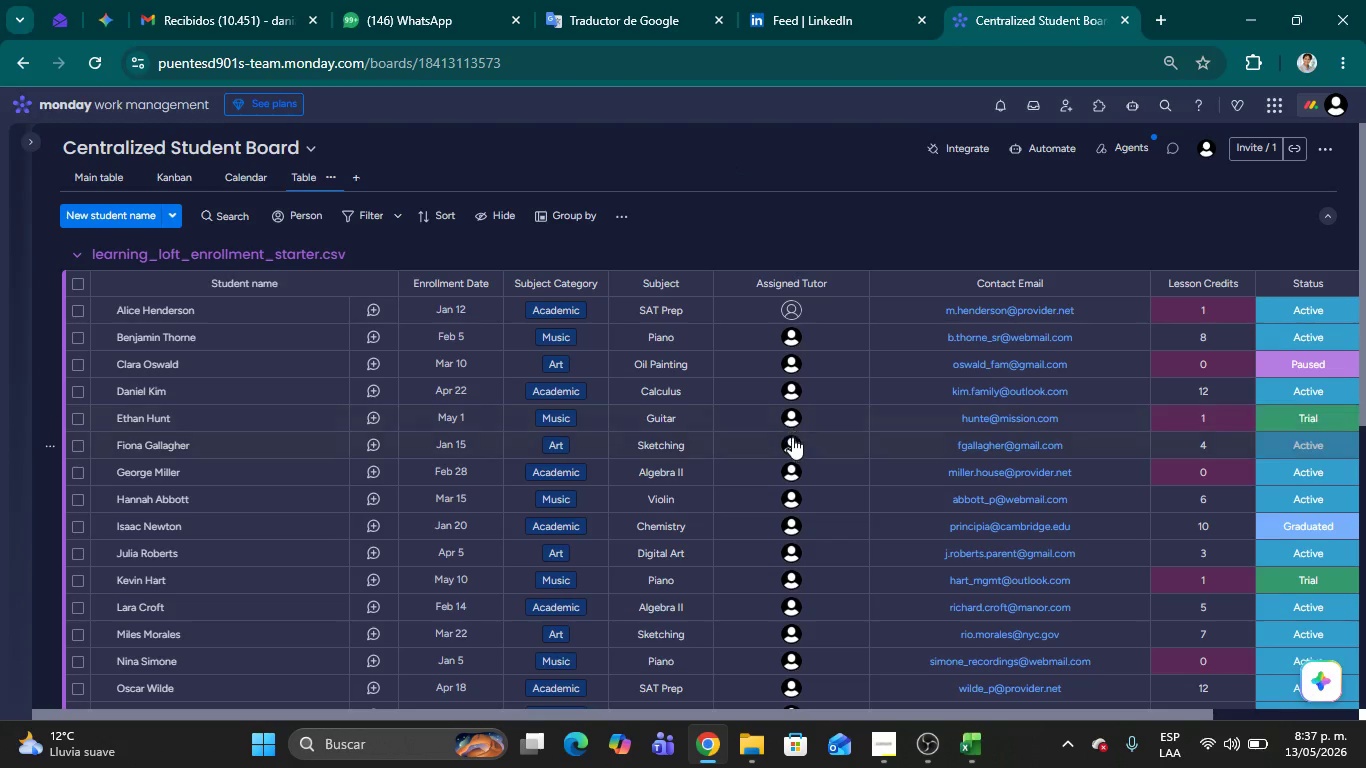 
scroll: coordinate [790, 443], scroll_direction: down, amount: 5.0
 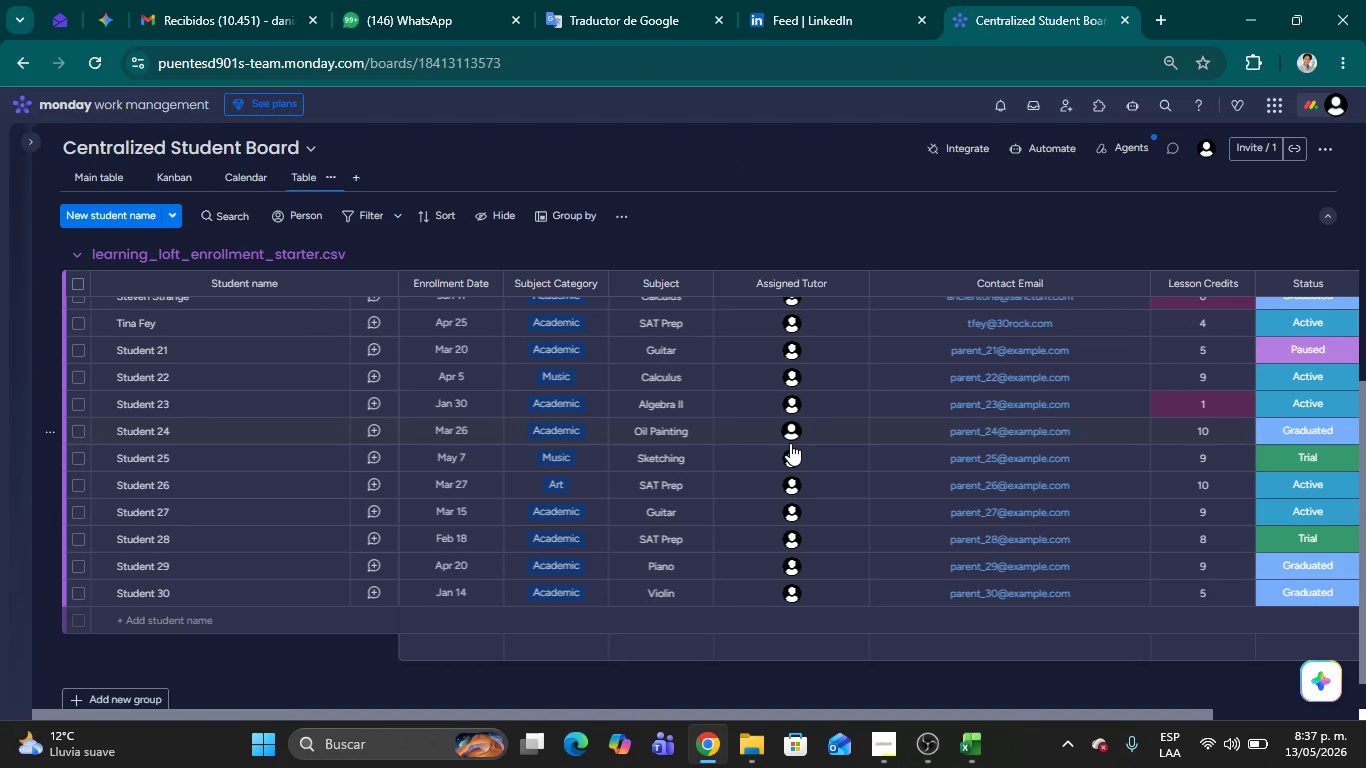 
scroll: coordinate [790, 443], scroll_direction: up, amount: 6.0
 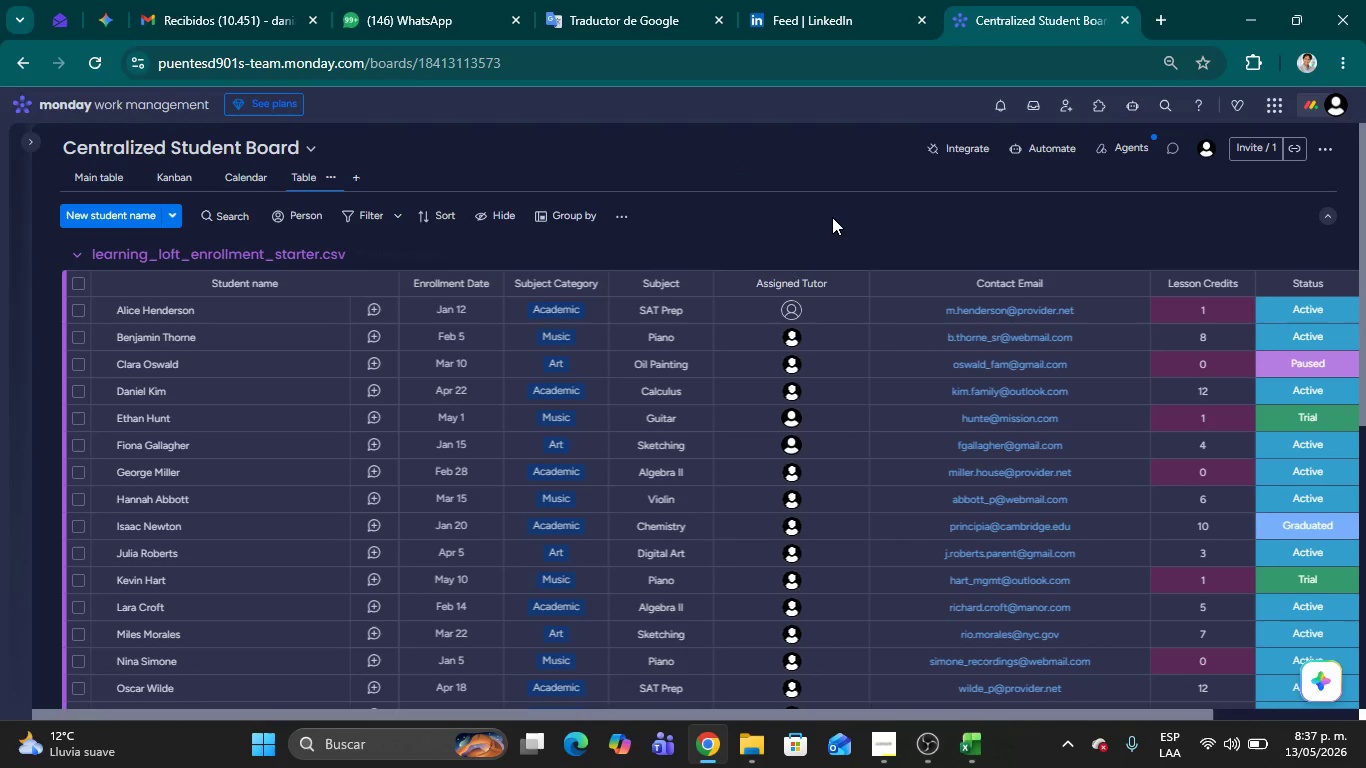 
left_click([832, 217])
 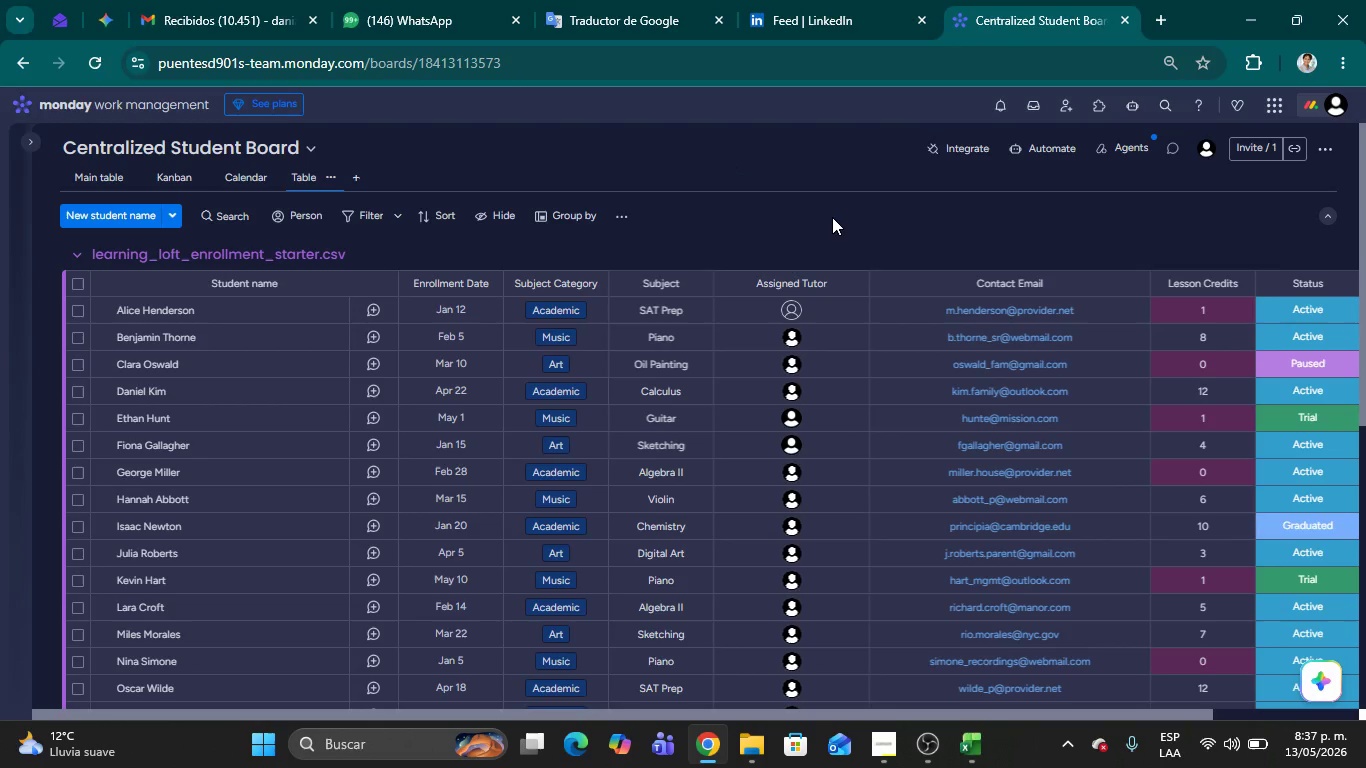 
wait(9.06)
 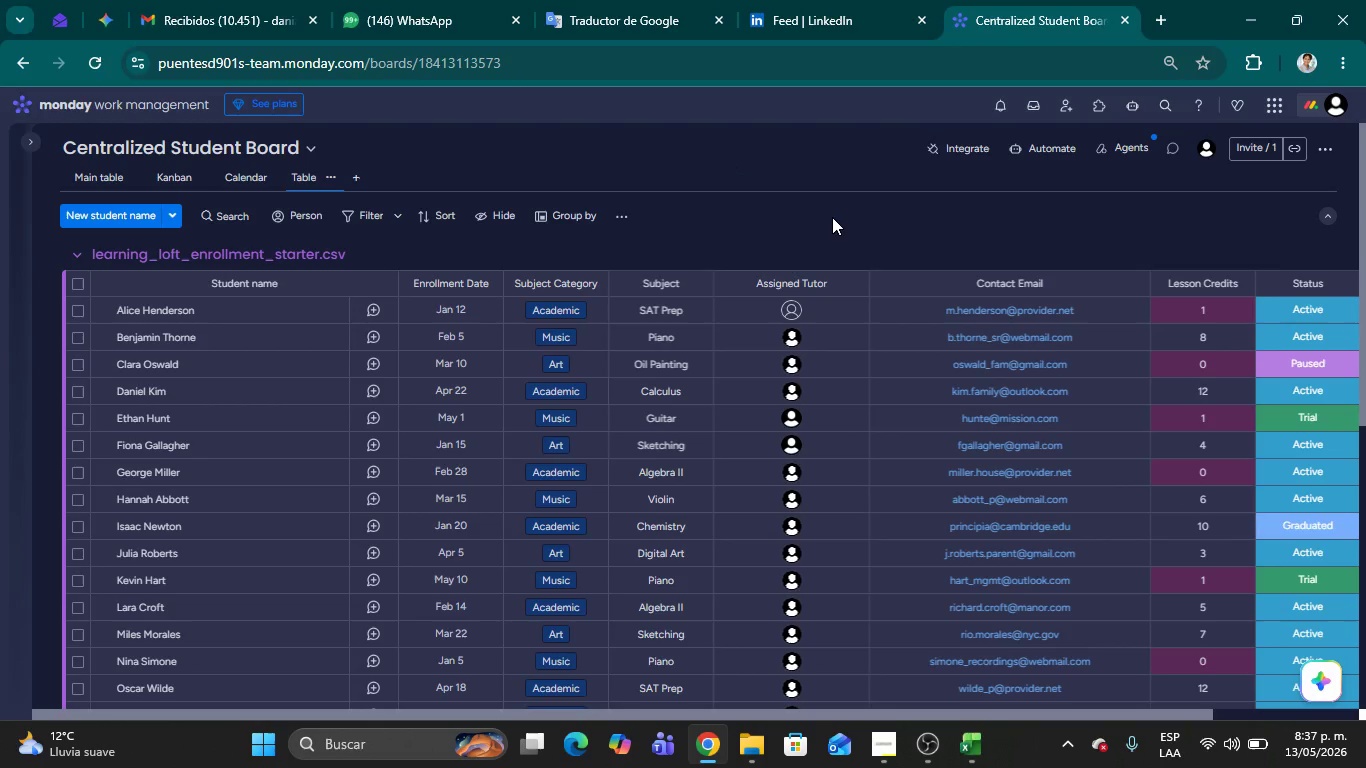 
left_click([1290, 312])
 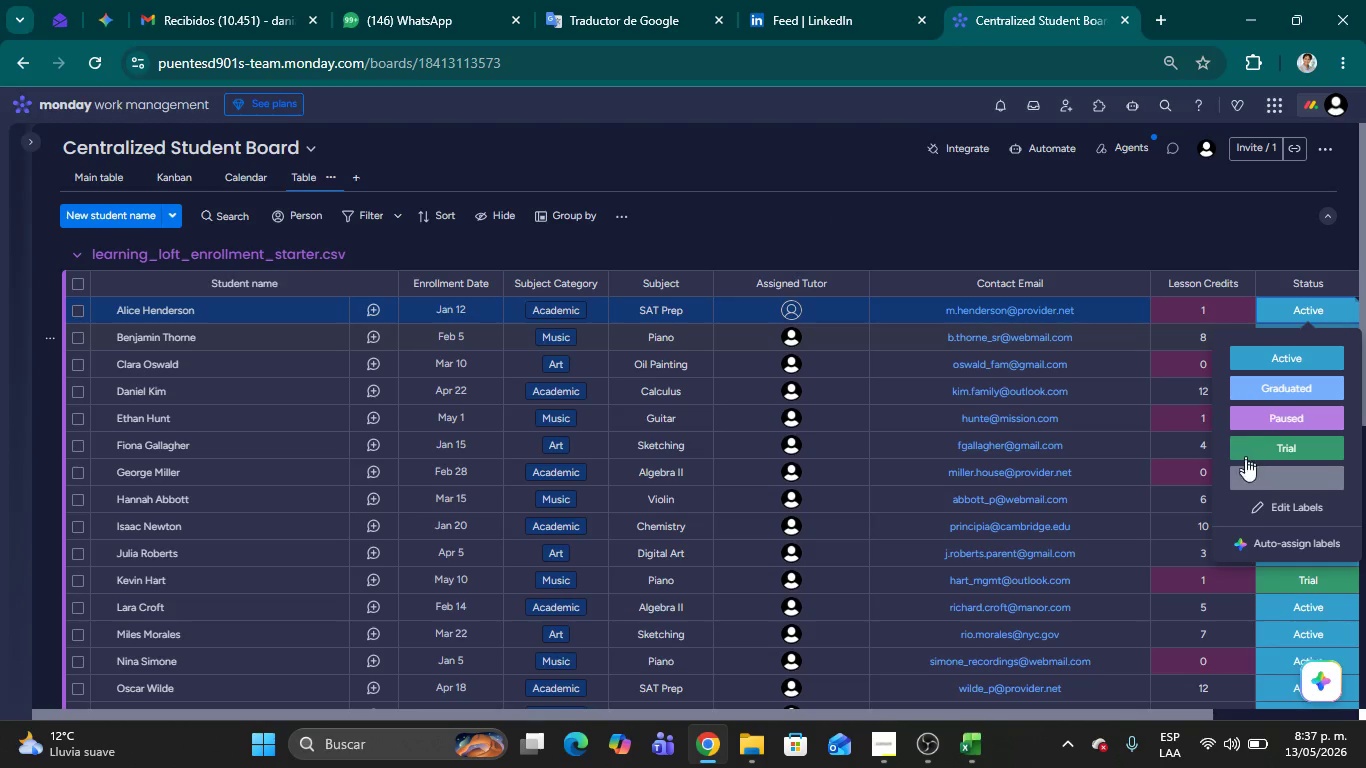 
left_click([1270, 503])
 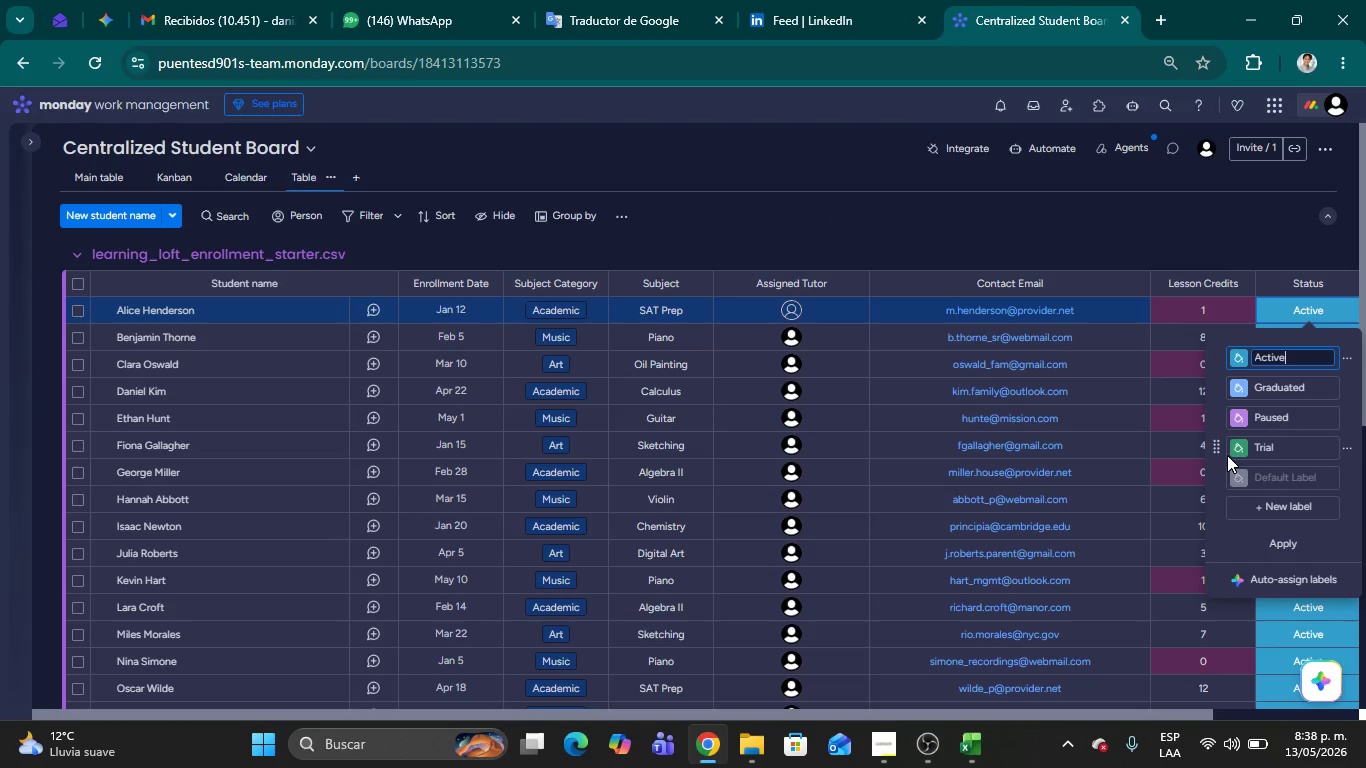 
left_click_drag(start_coordinate=[1223, 450], to_coordinate=[1231, 347])
 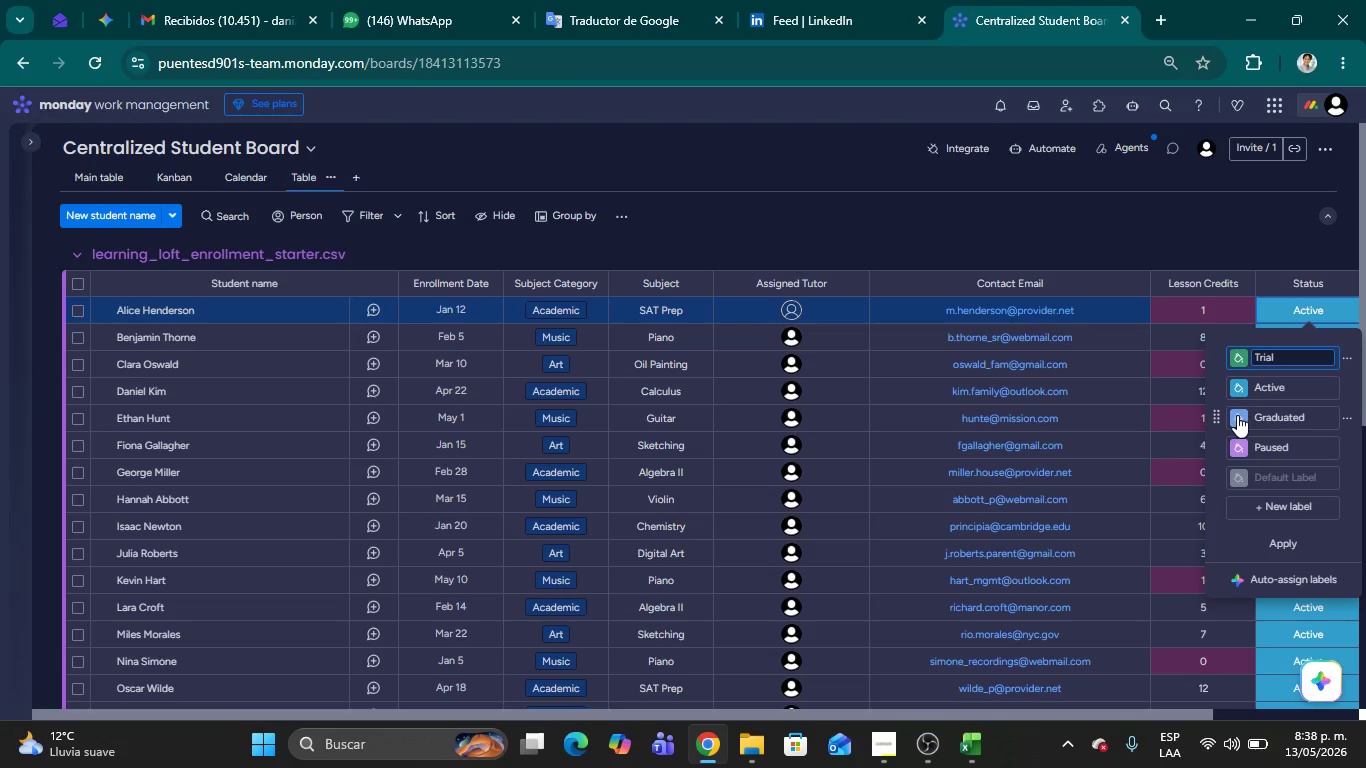 
left_click([1241, 385])
 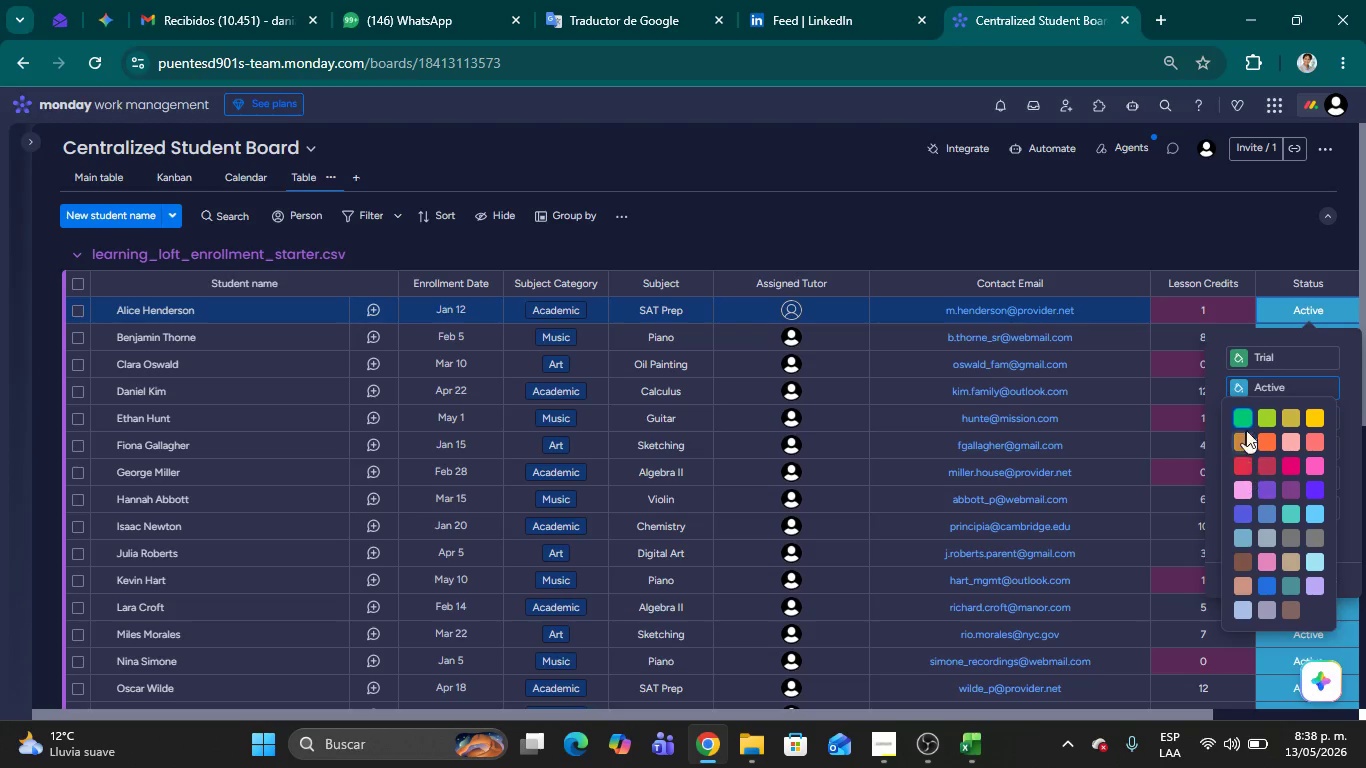 
left_click([1246, 416])
 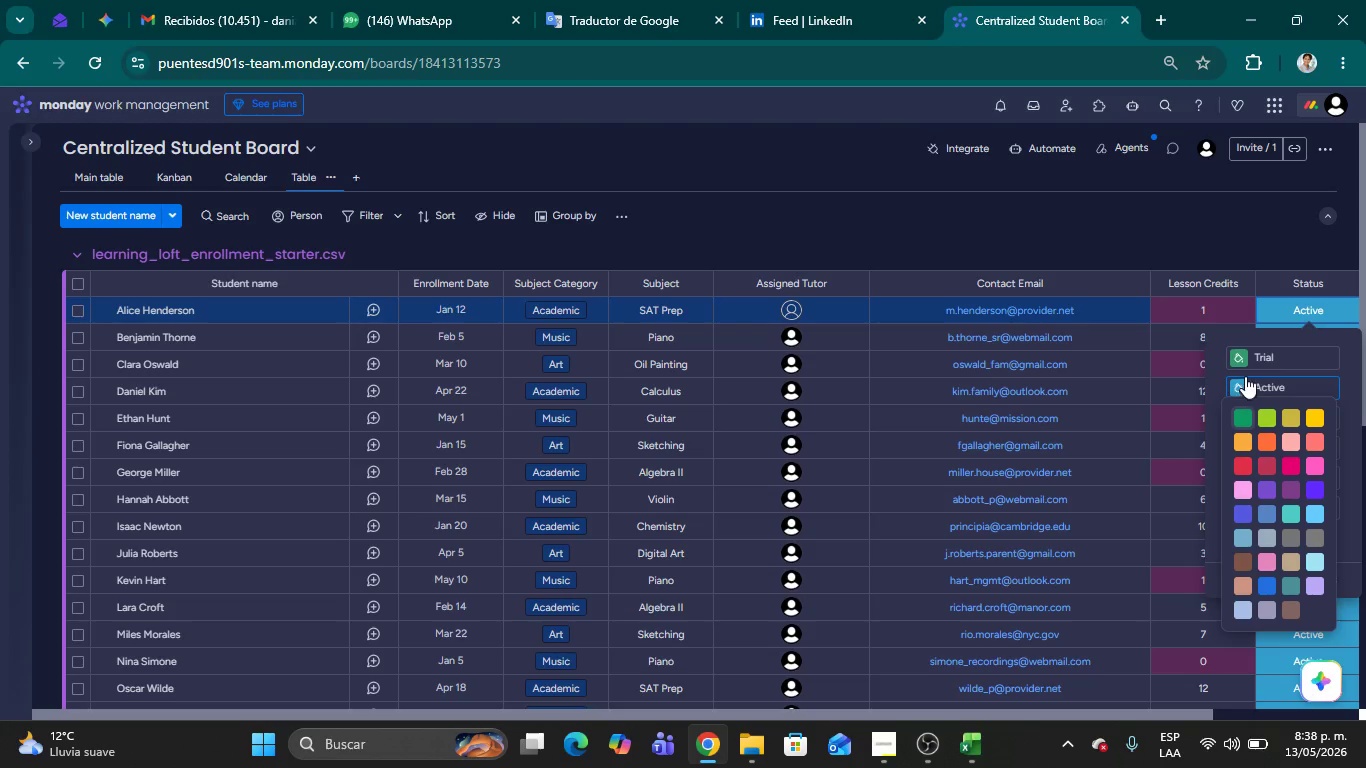 
left_click([1242, 357])
 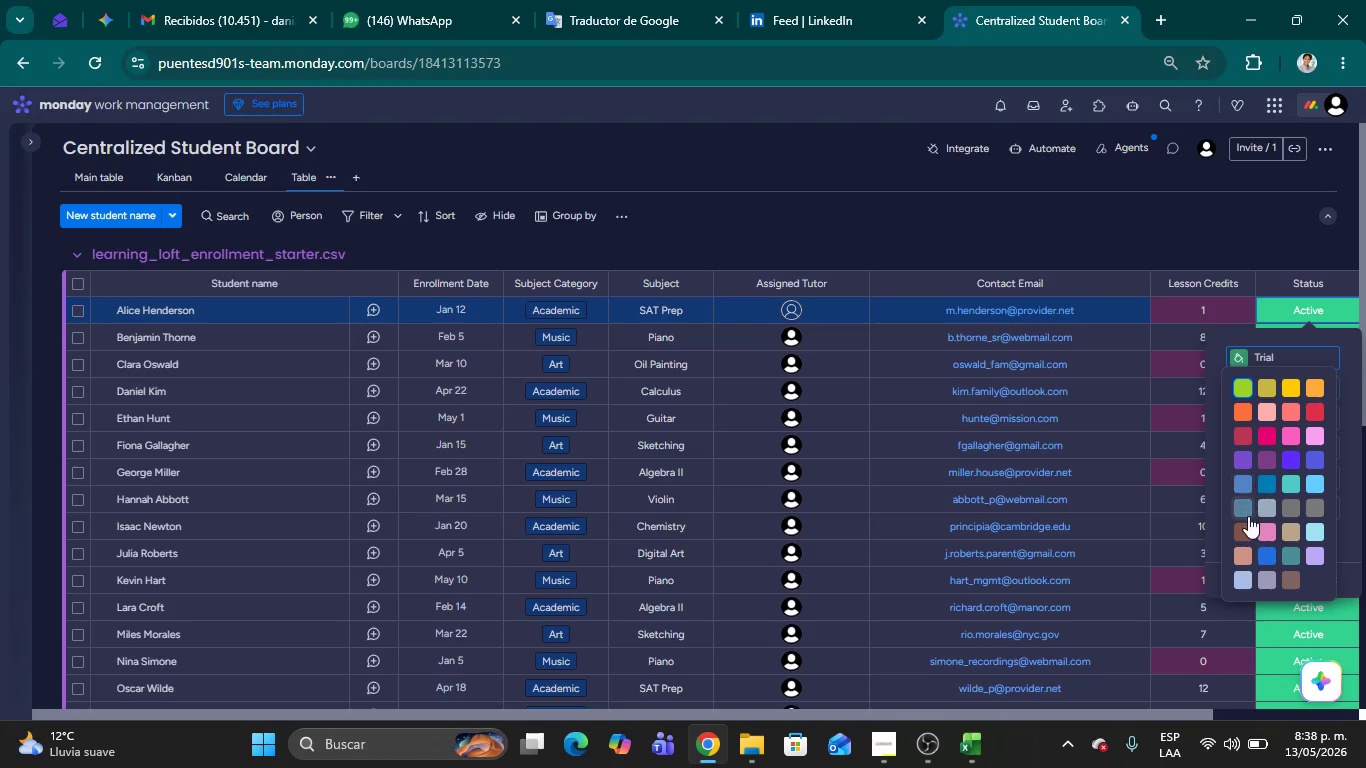 
left_click([1265, 482])
 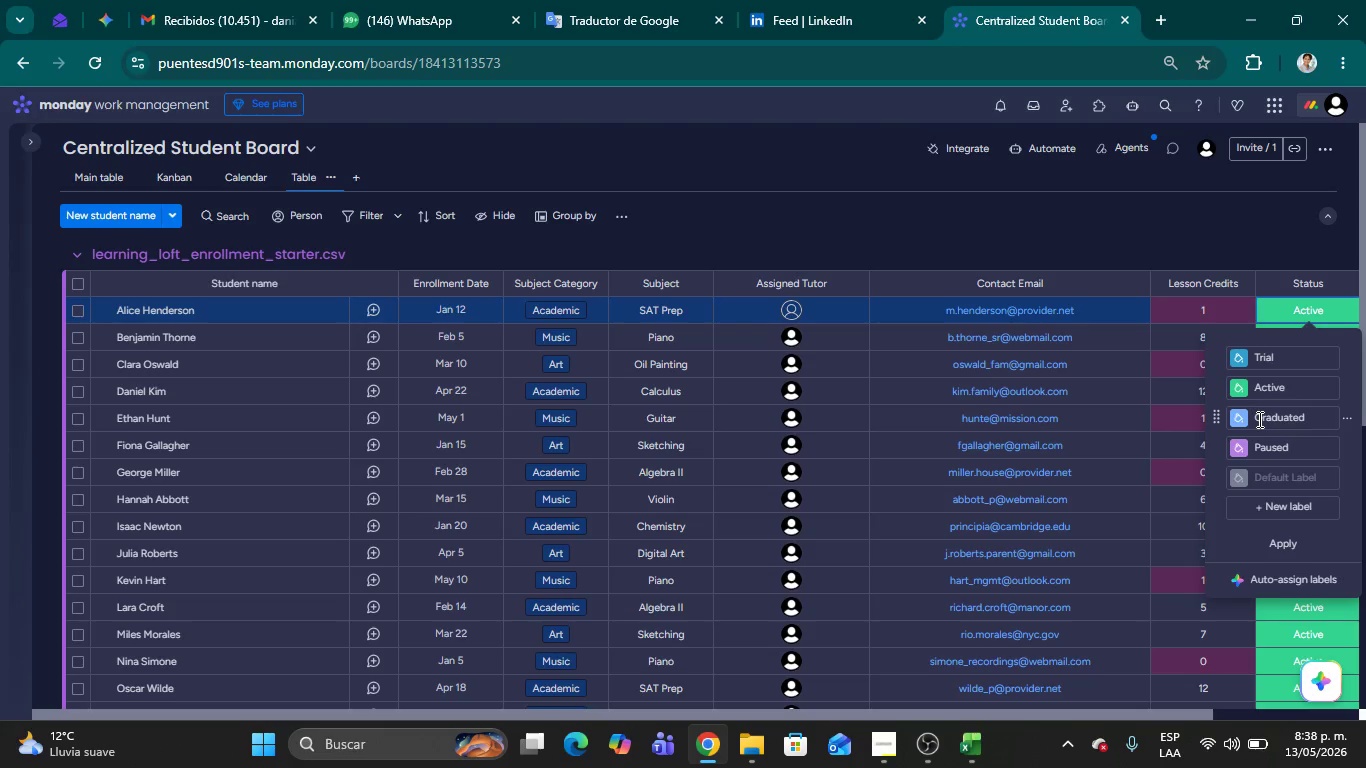 
wait(6.25)
 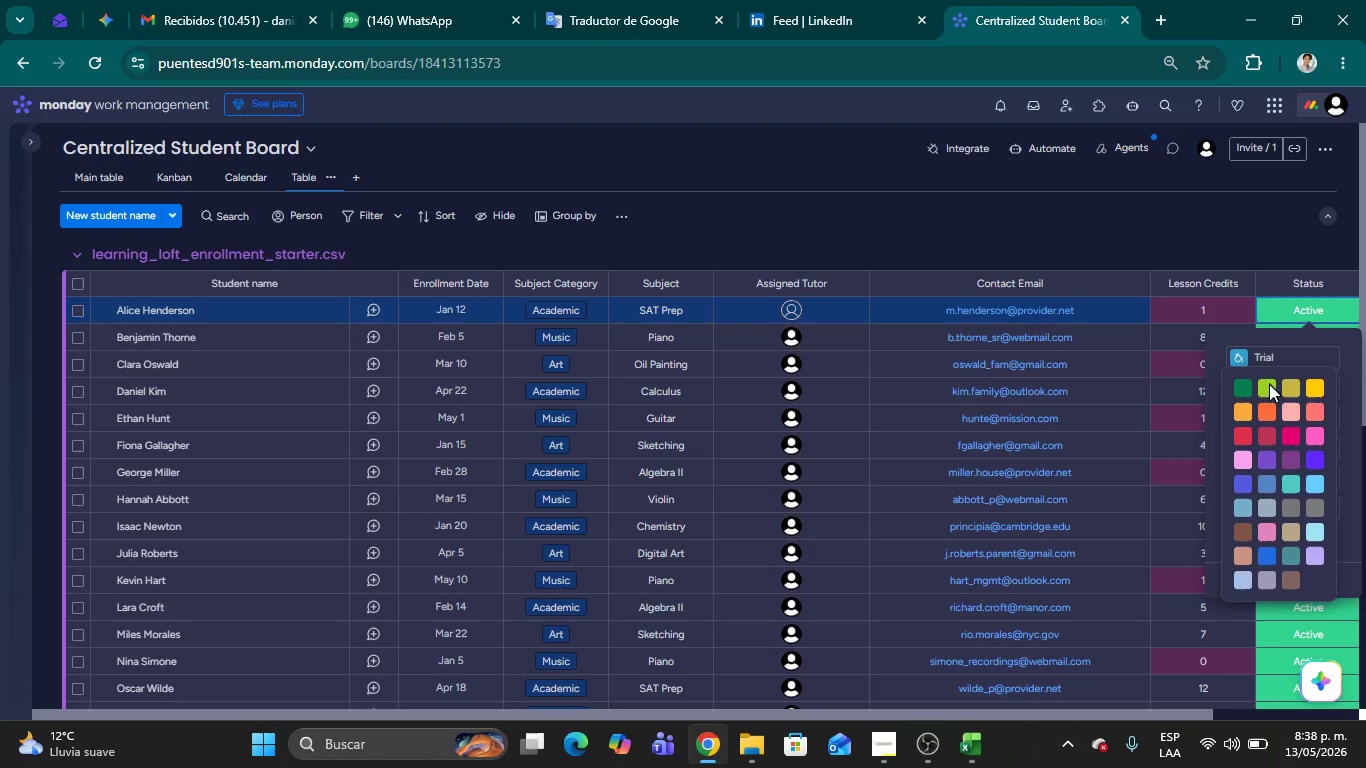 
left_click([1236, 420])
 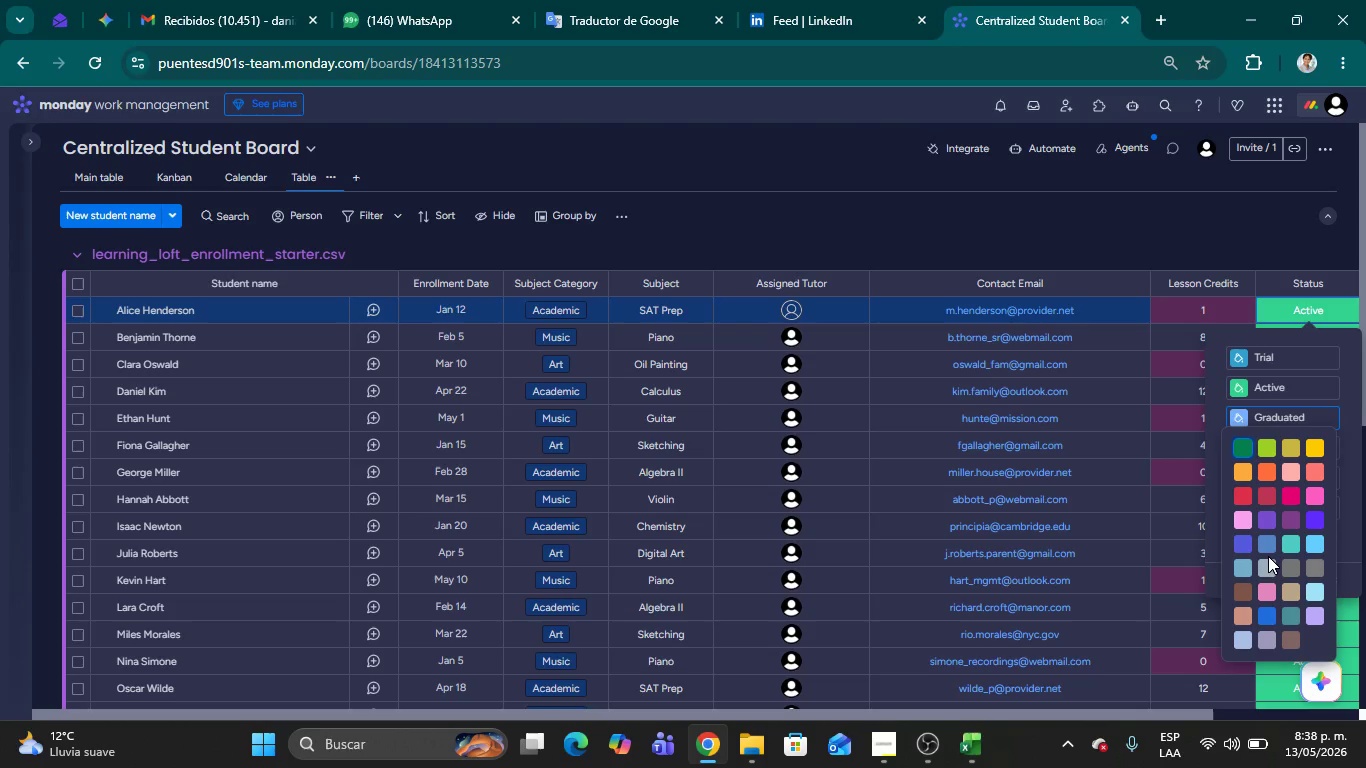 
left_click([1285, 567])
 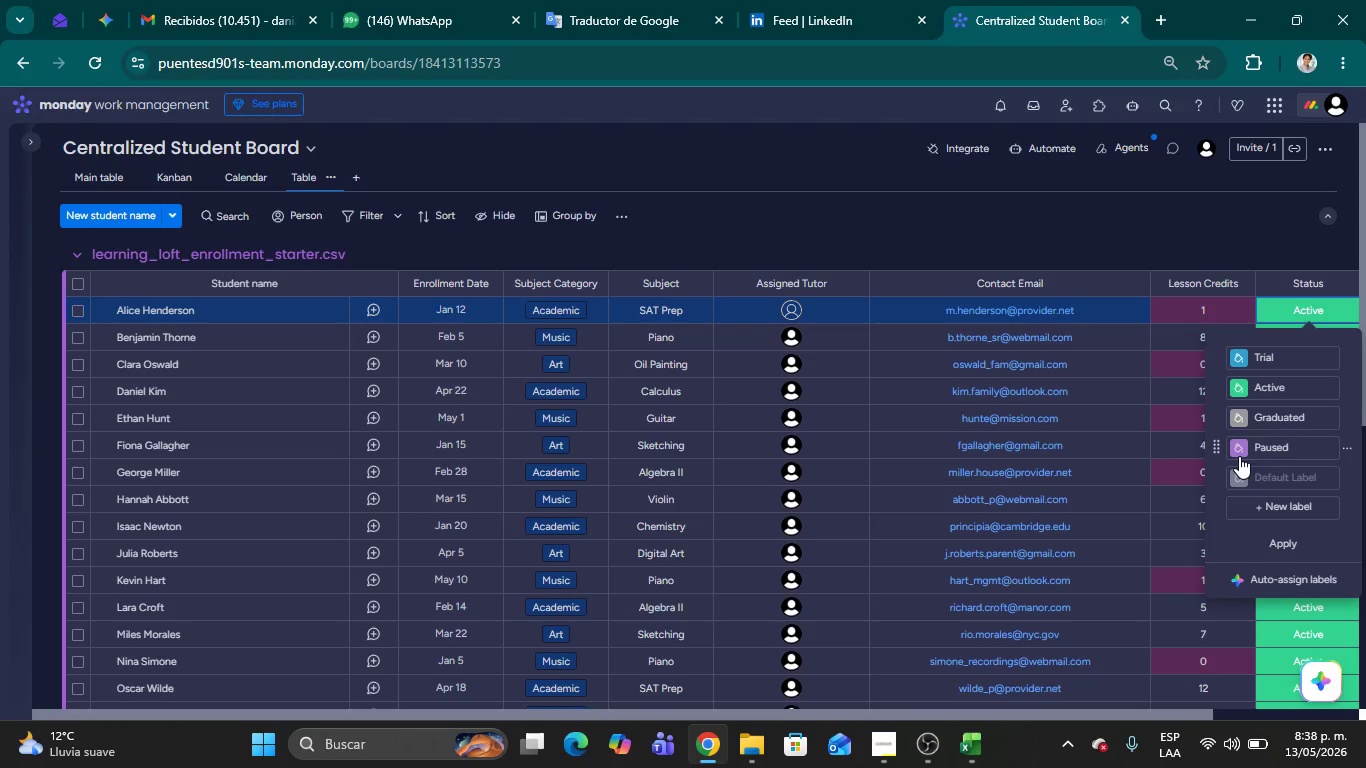 
left_click_drag(start_coordinate=[1239, 456], to_coordinate=[1238, 412])
 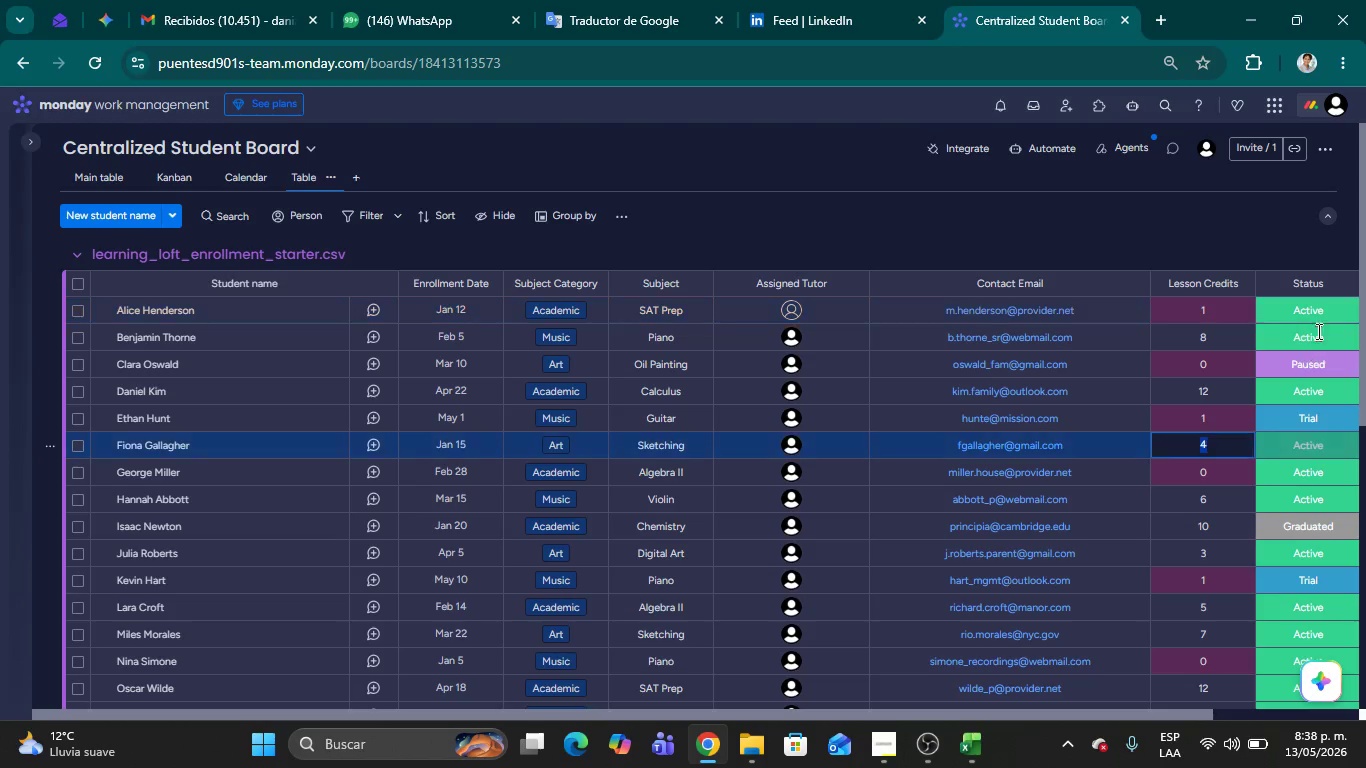 
left_click([1311, 314])
 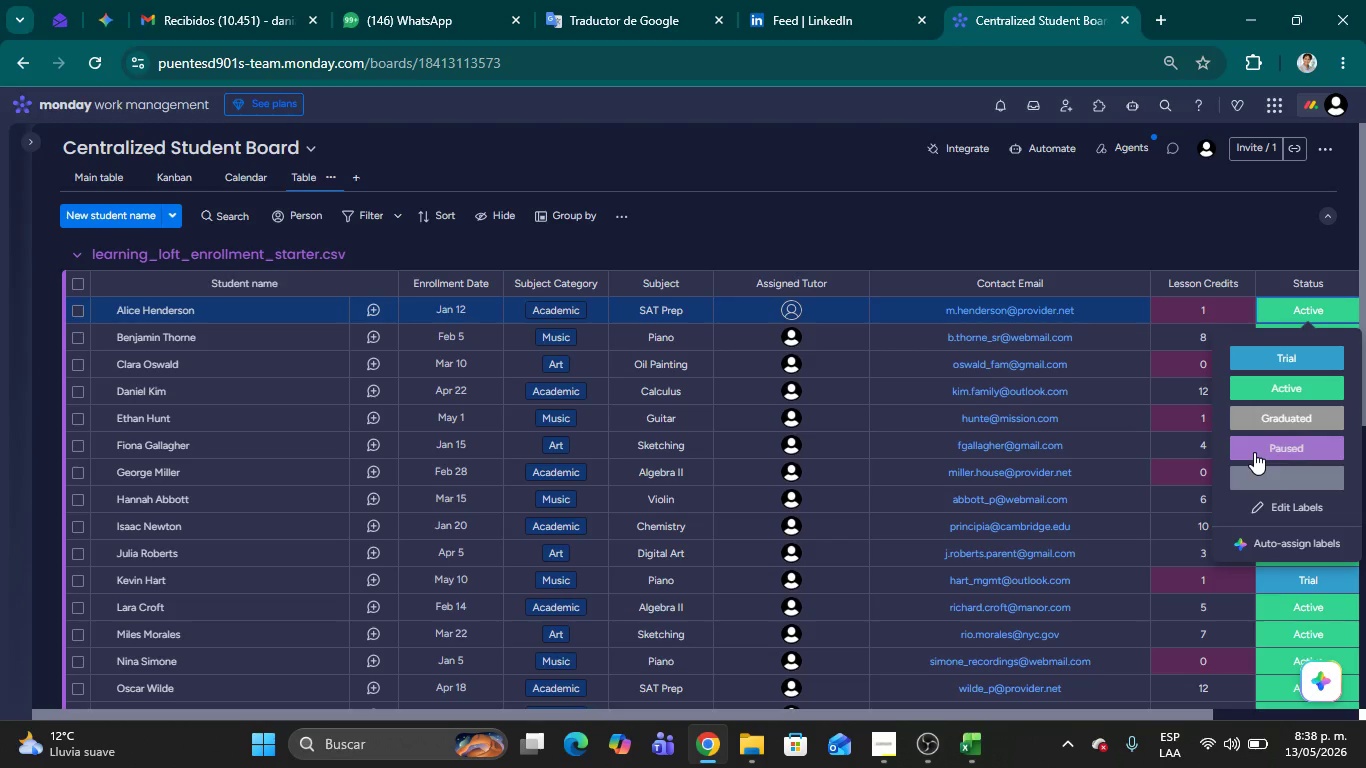 
left_click([1290, 506])
 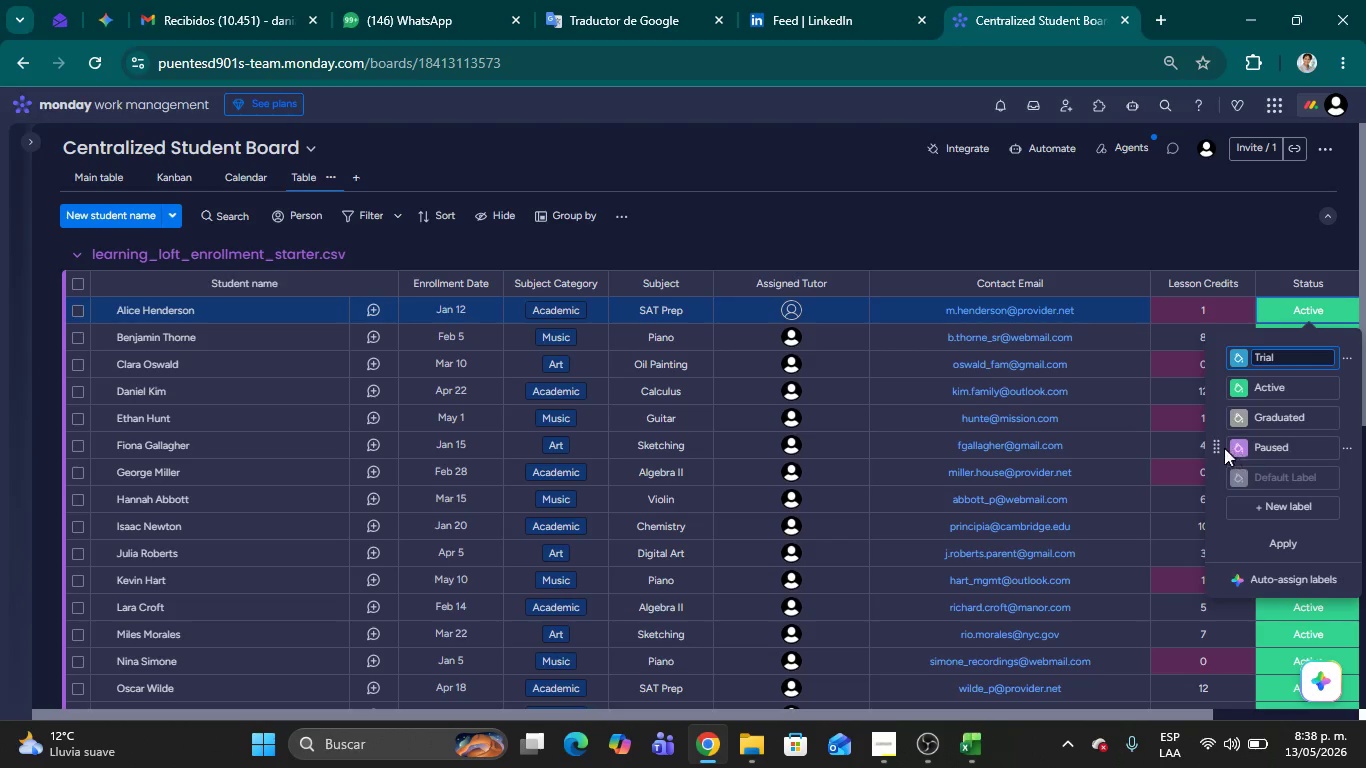 
left_click_drag(start_coordinate=[1219, 448], to_coordinate=[1221, 418])
 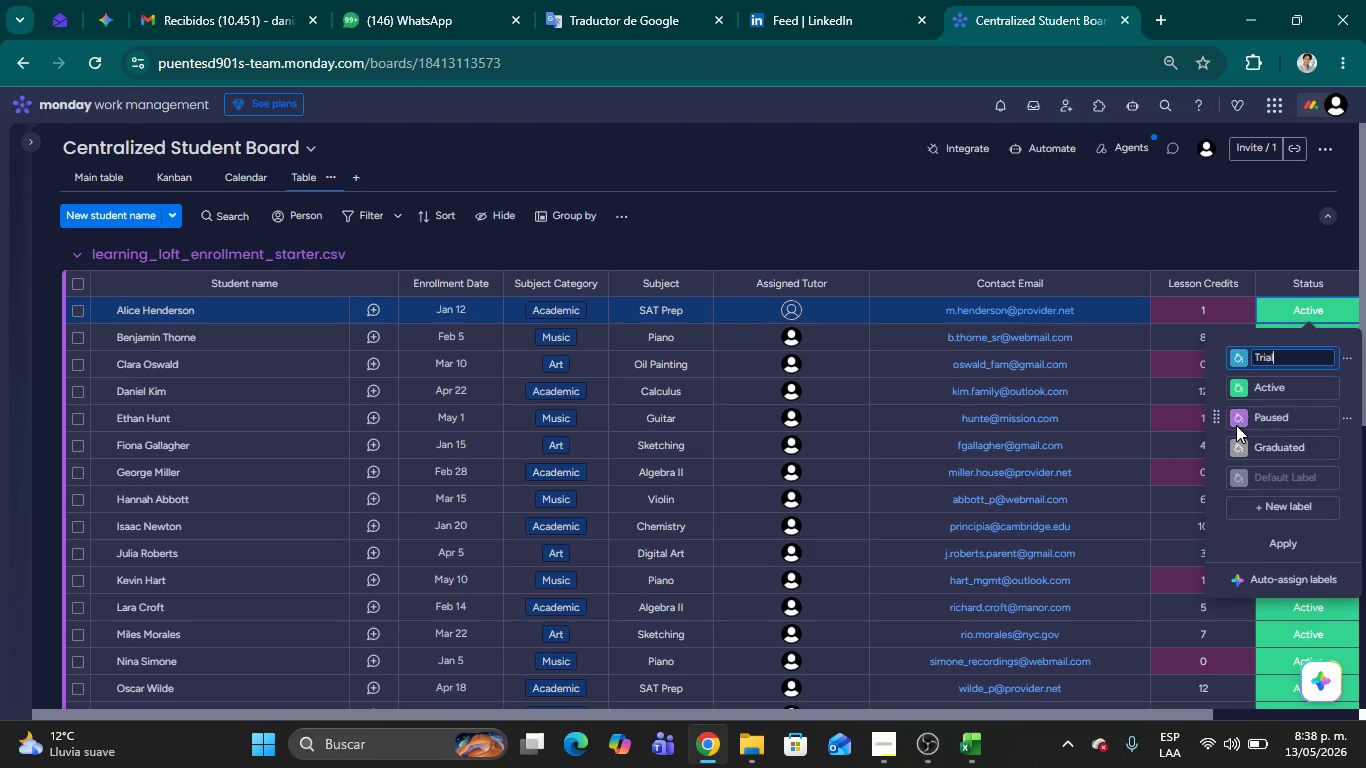 
left_click([1236, 425])